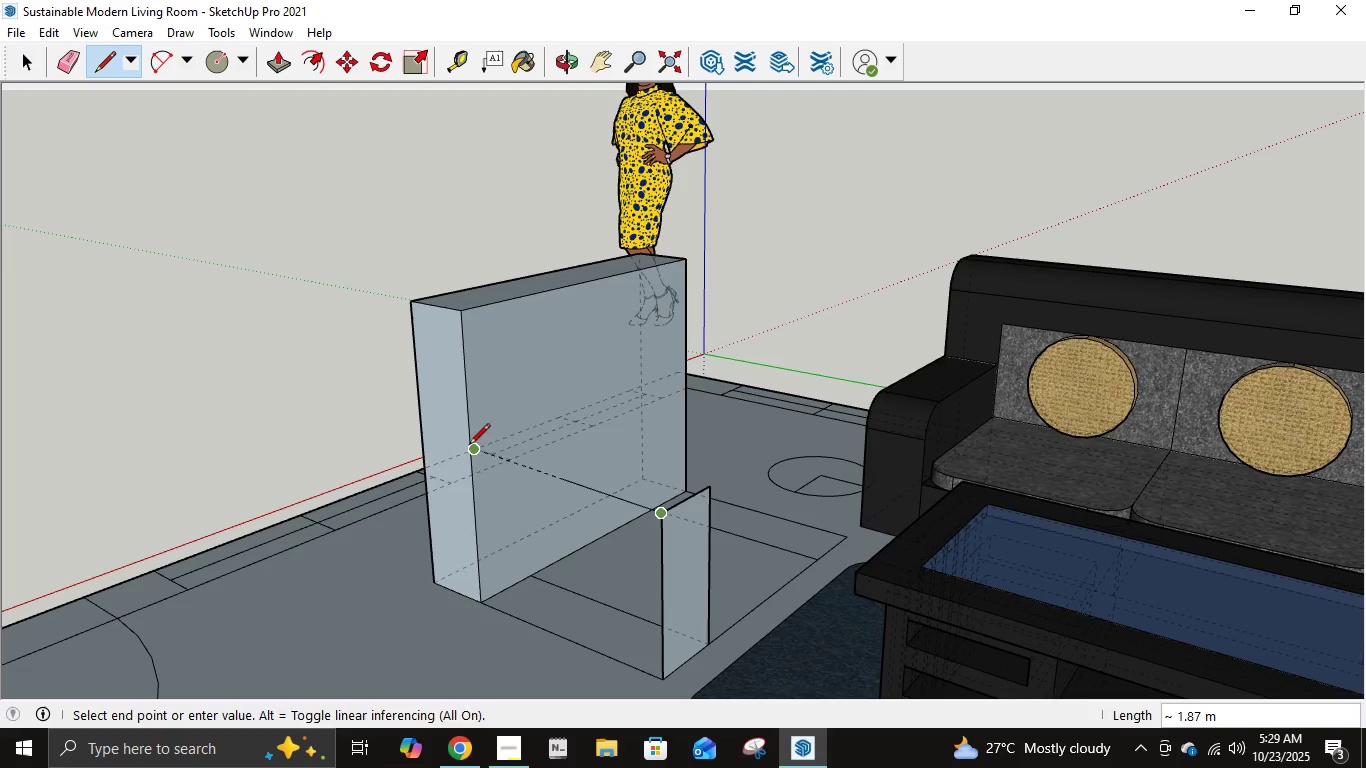 
left_click([468, 446])
 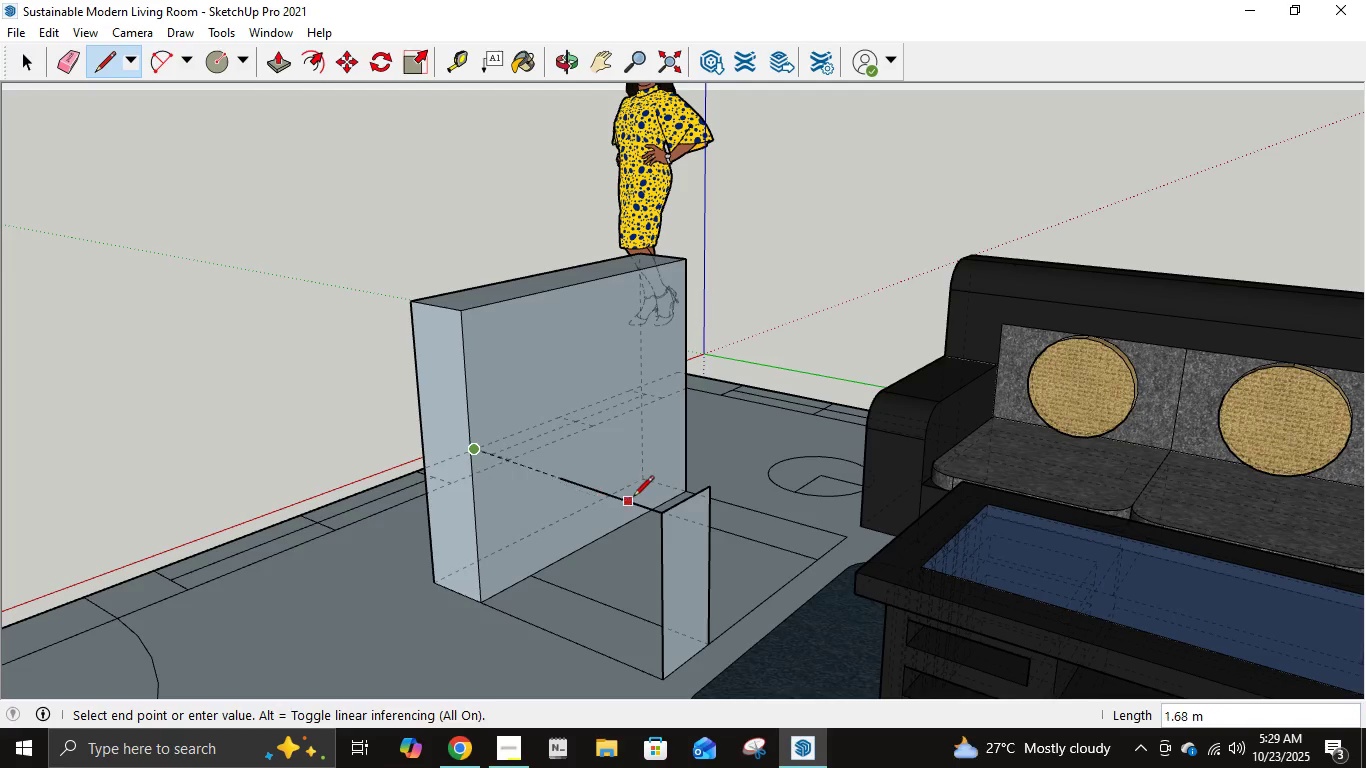 
key(Control+Z)
 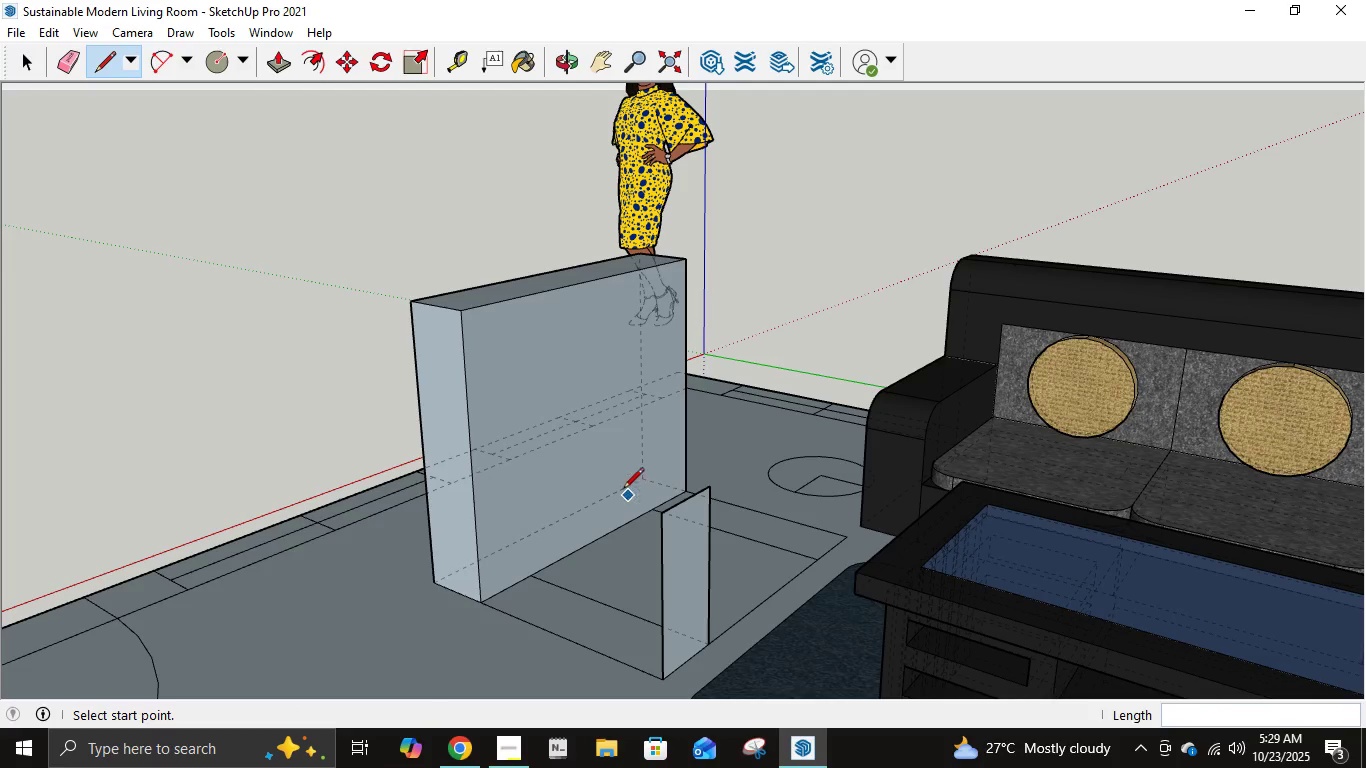 
scroll: coordinate [611, 481], scroll_direction: up, amount: 3.0
 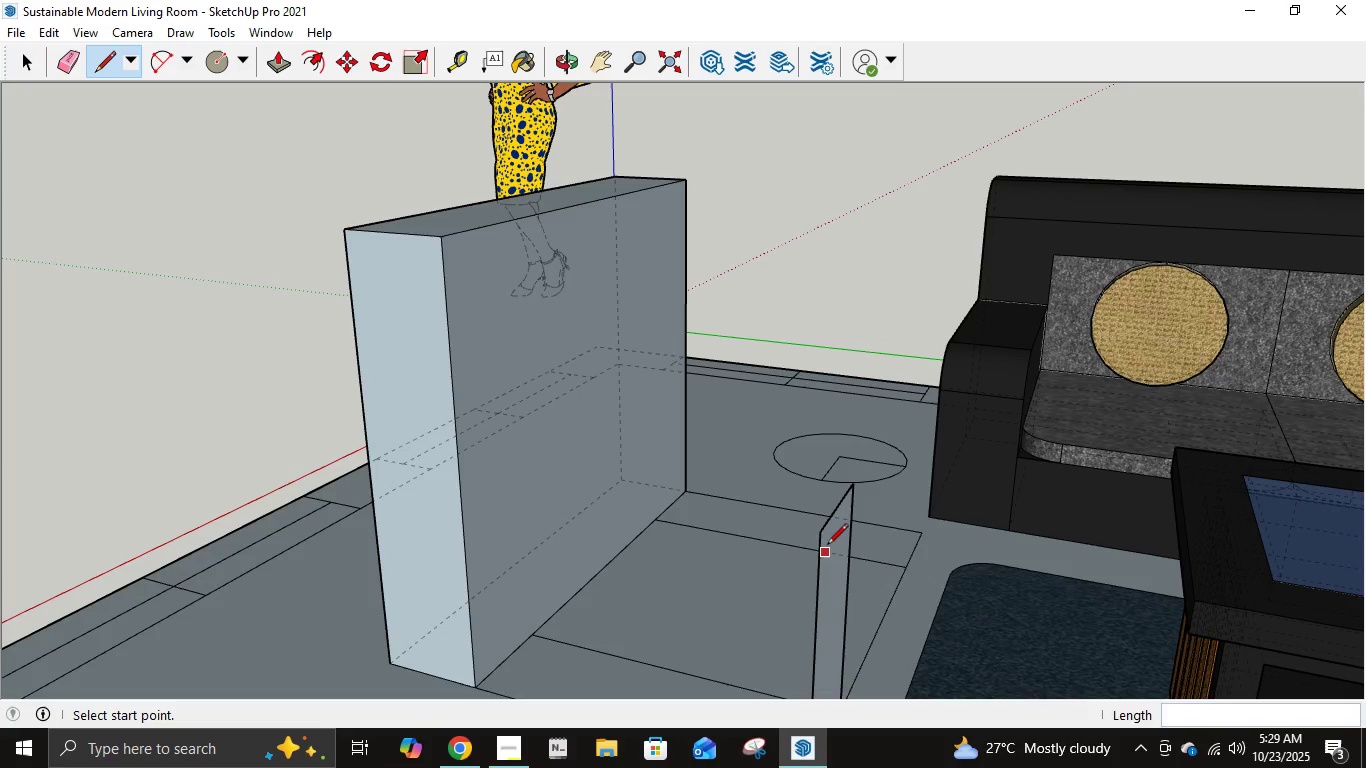 
left_click([818, 539])
 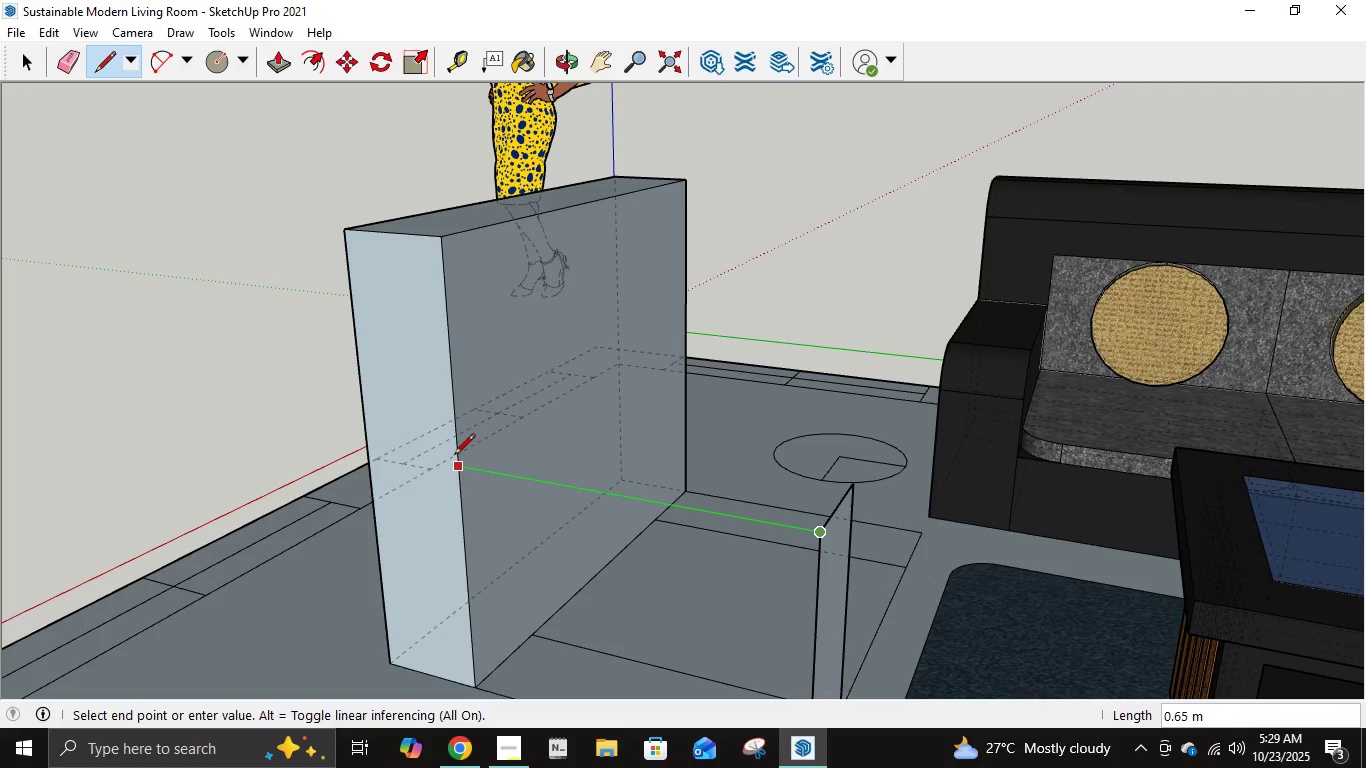 
left_click([454, 456])
 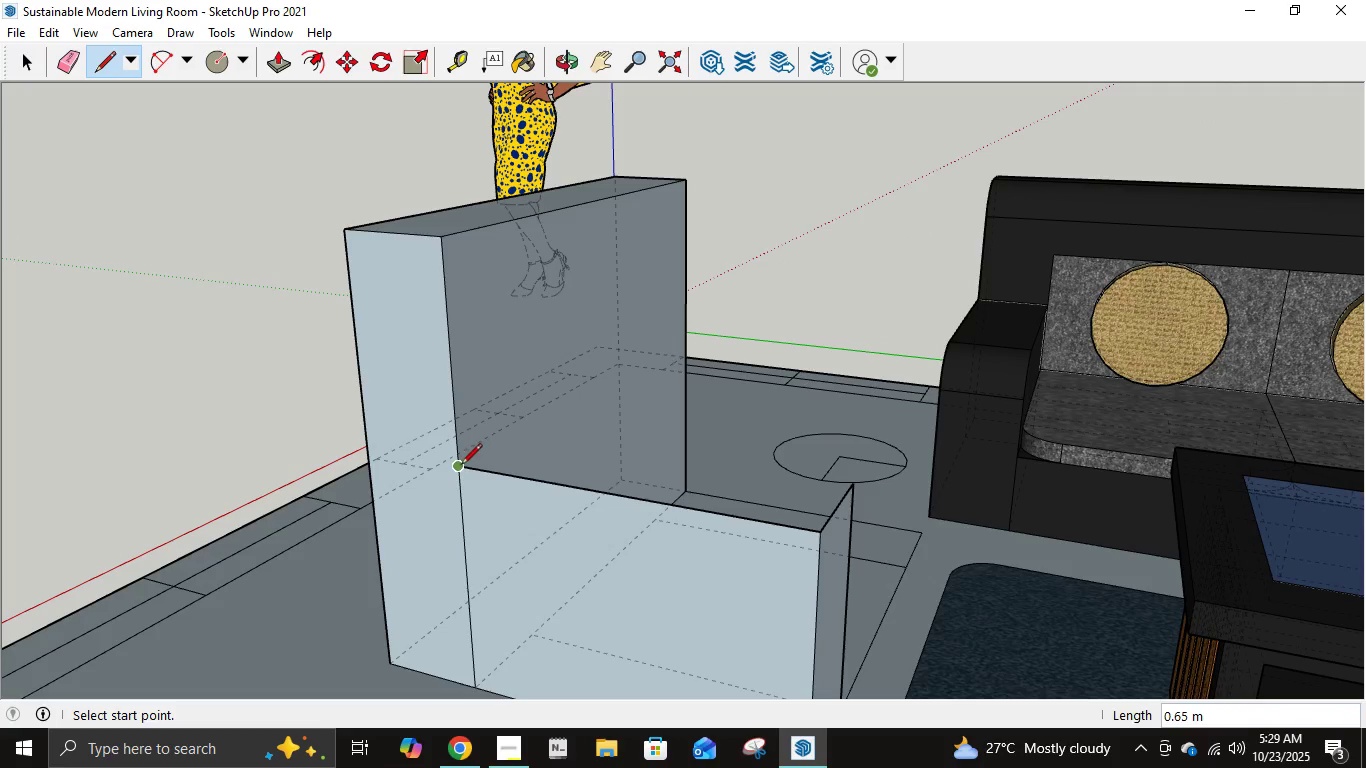 
left_click([462, 467])
 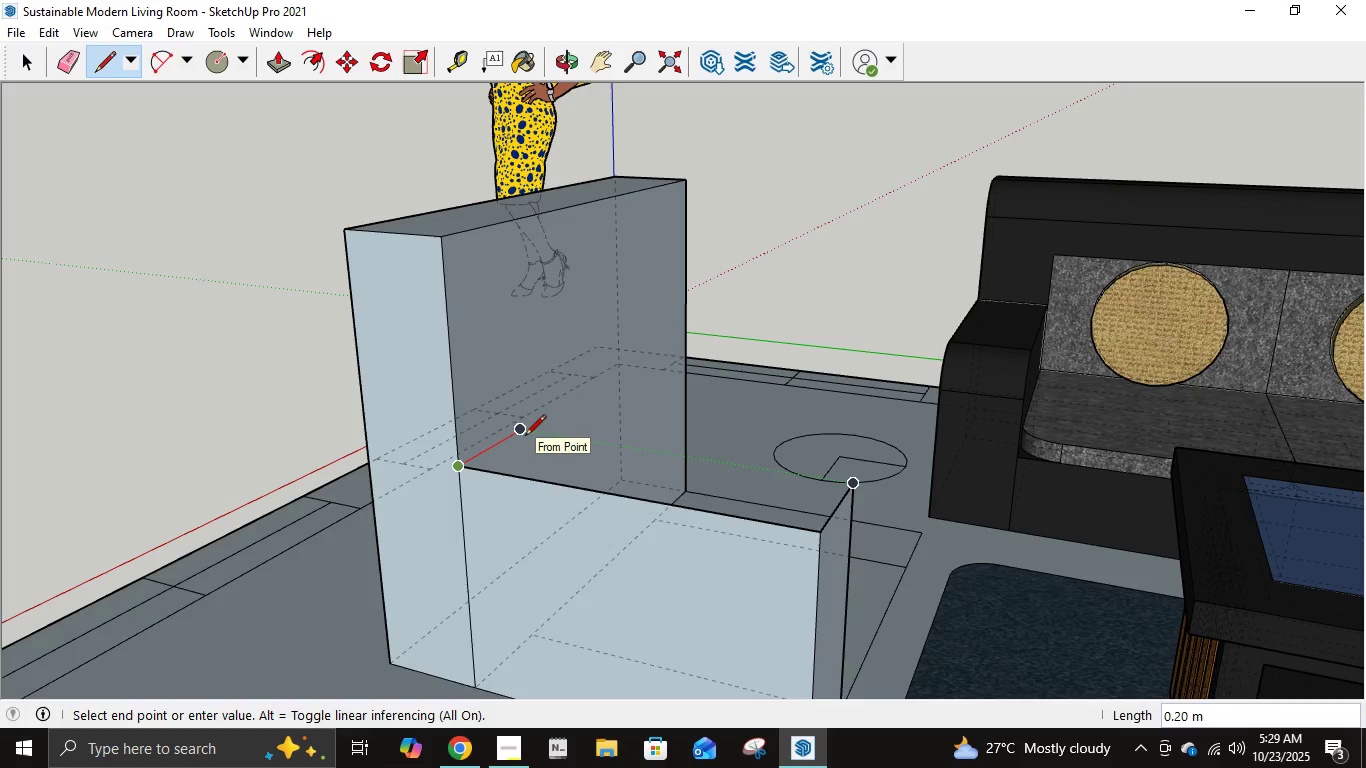 
key(NumpadDecimal)
 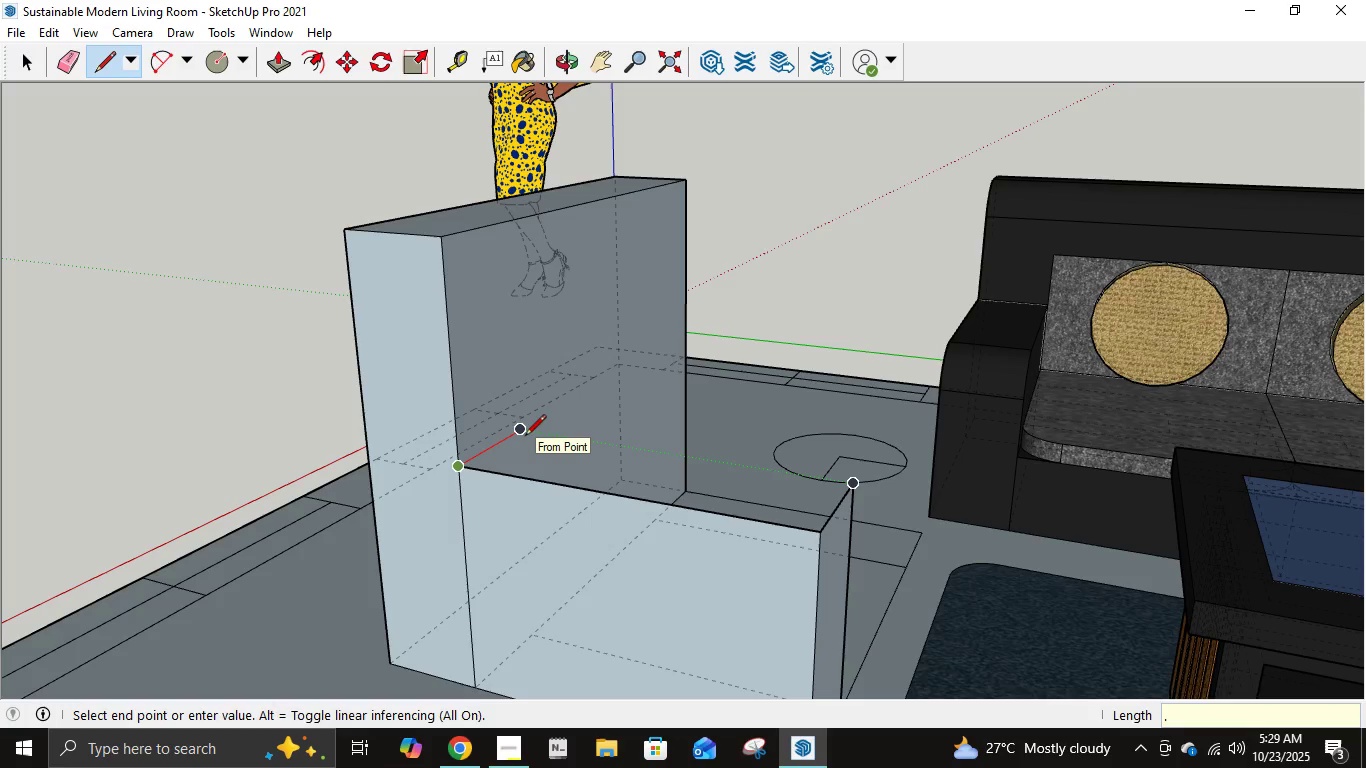 
key(Numpad2)
 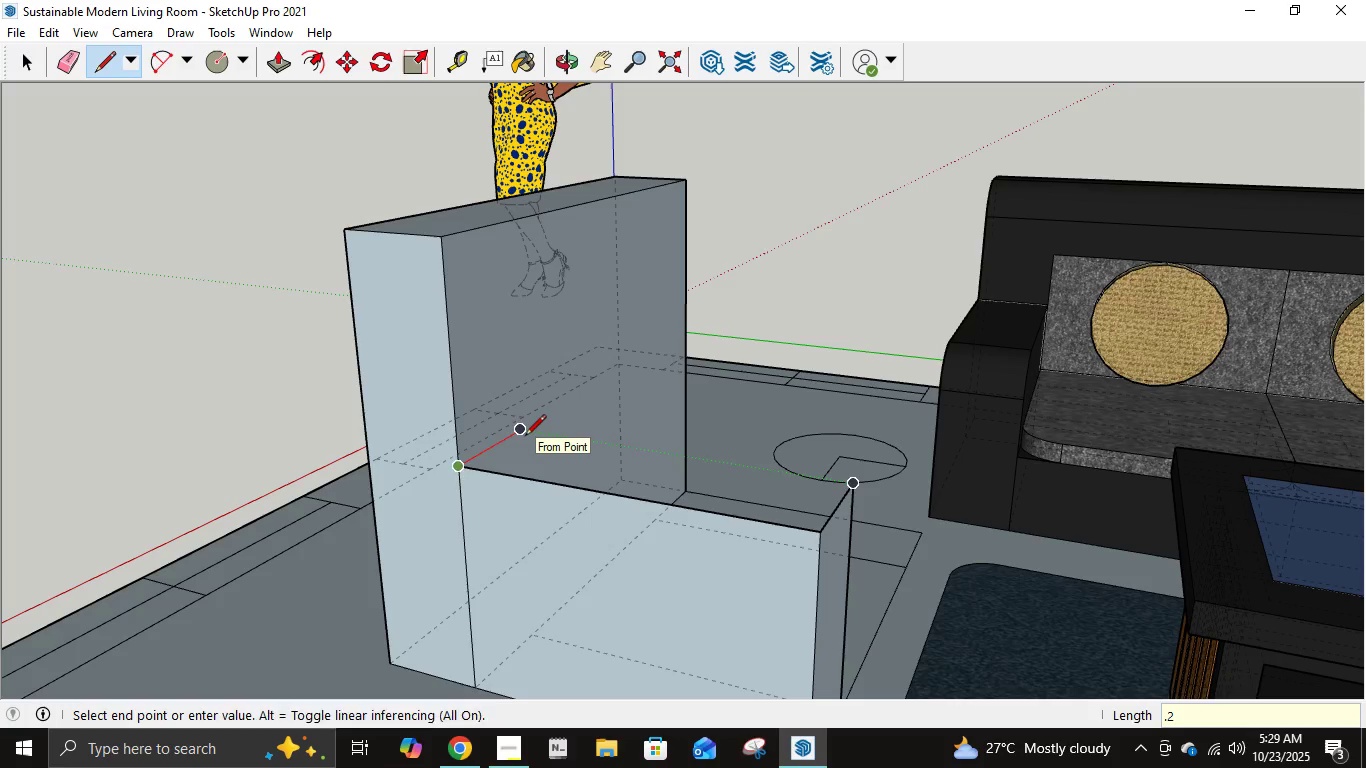 
key(NumpadEnter)
 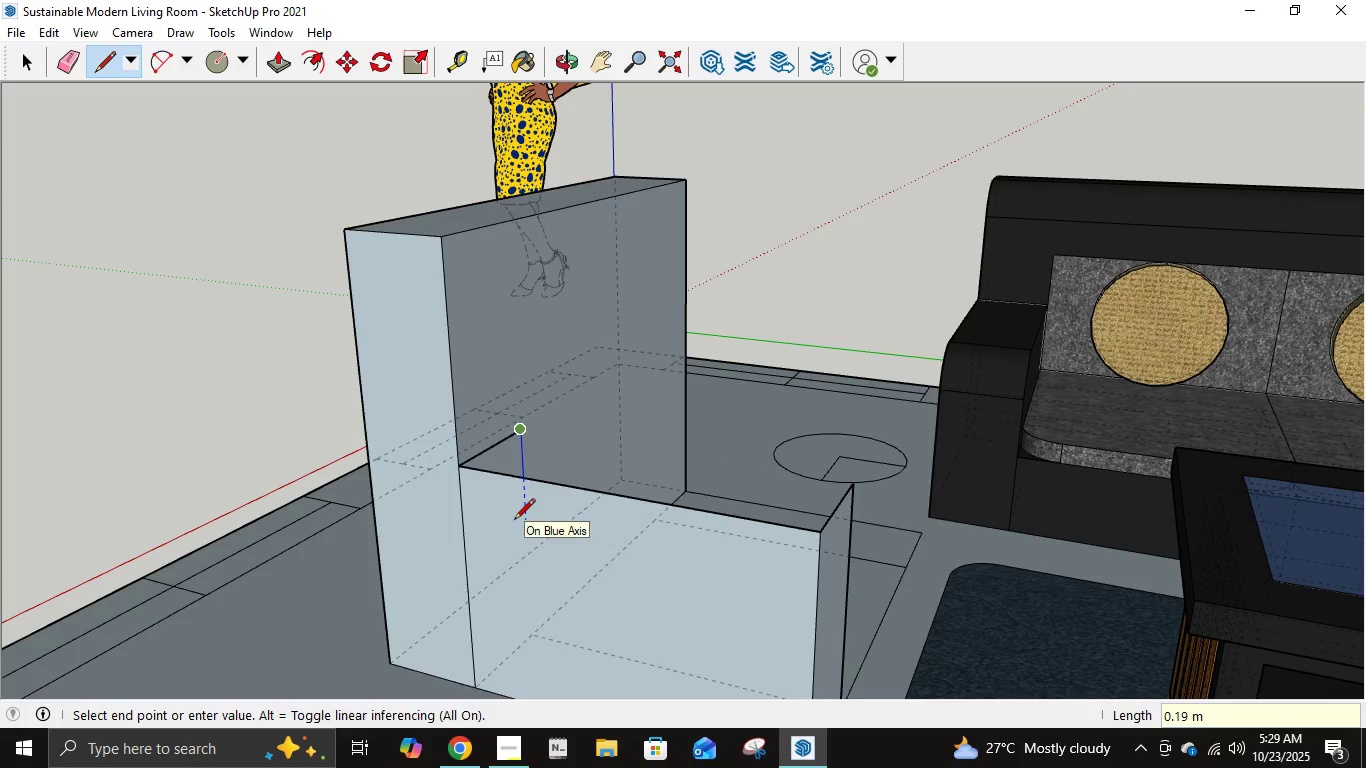 
key(NumpadDecimal)
 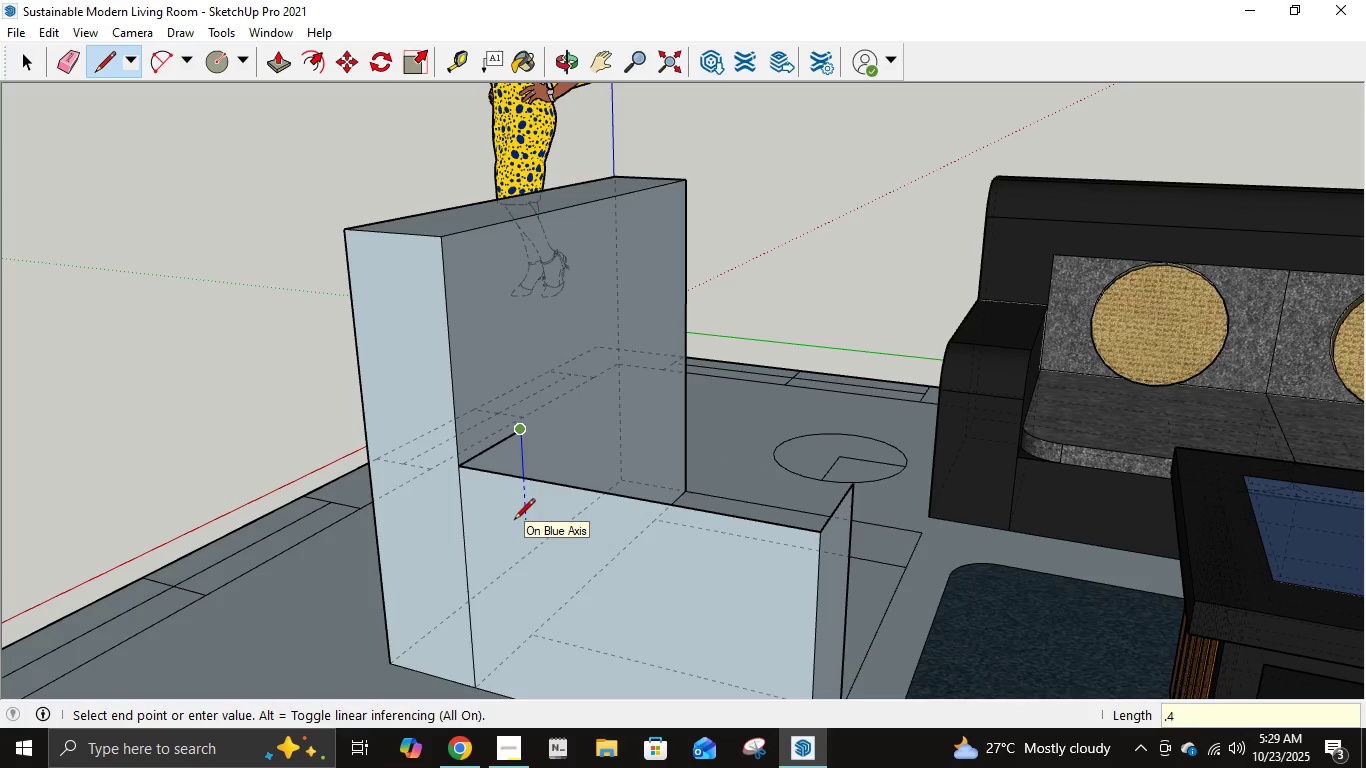 
key(Numpad4)
 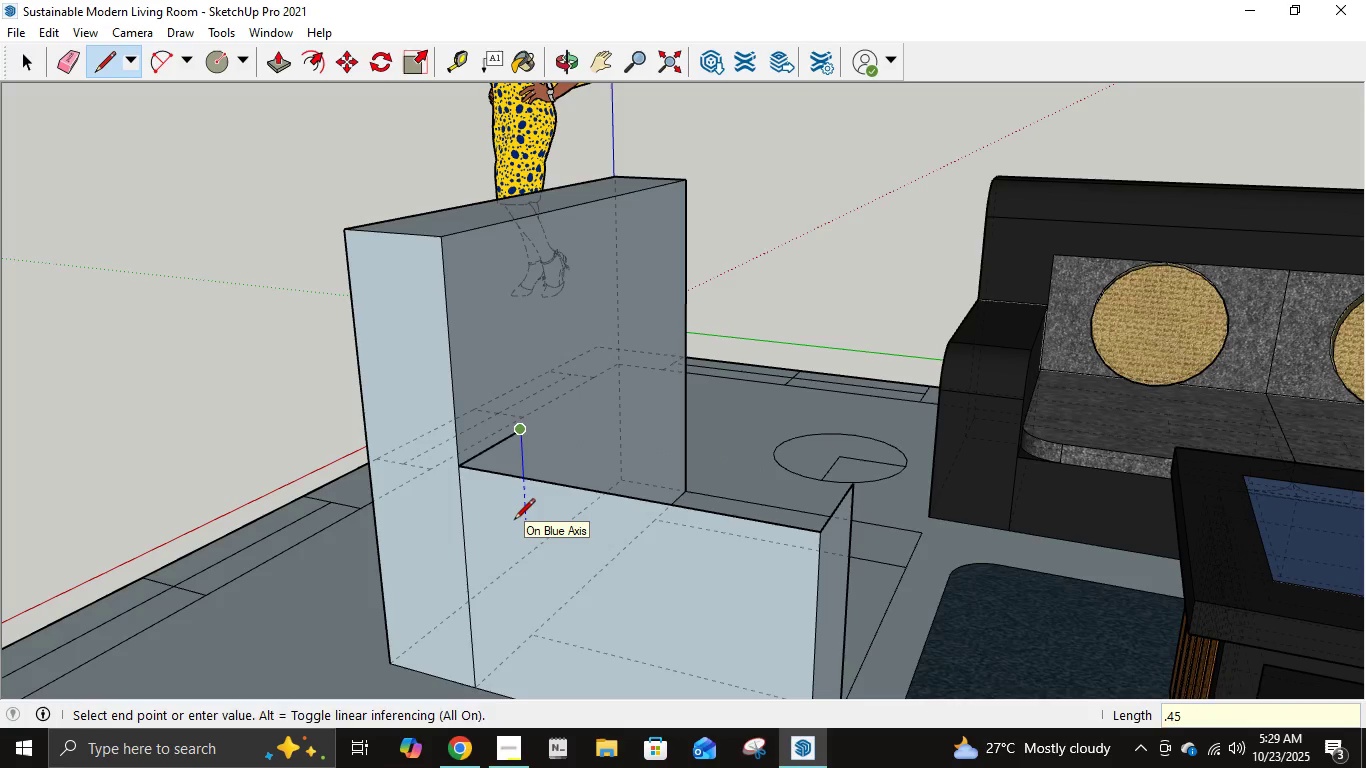 
key(Numpad5)
 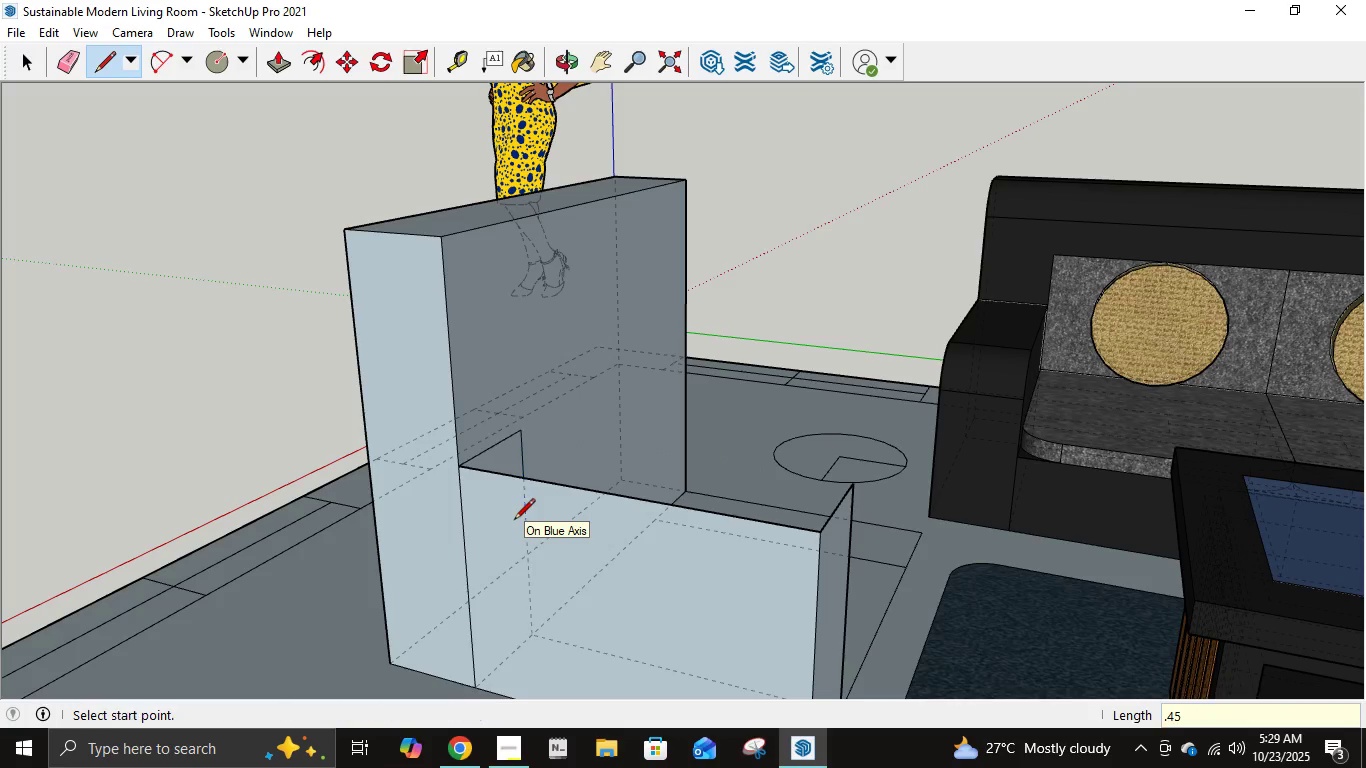 
key(NumpadEnter)
 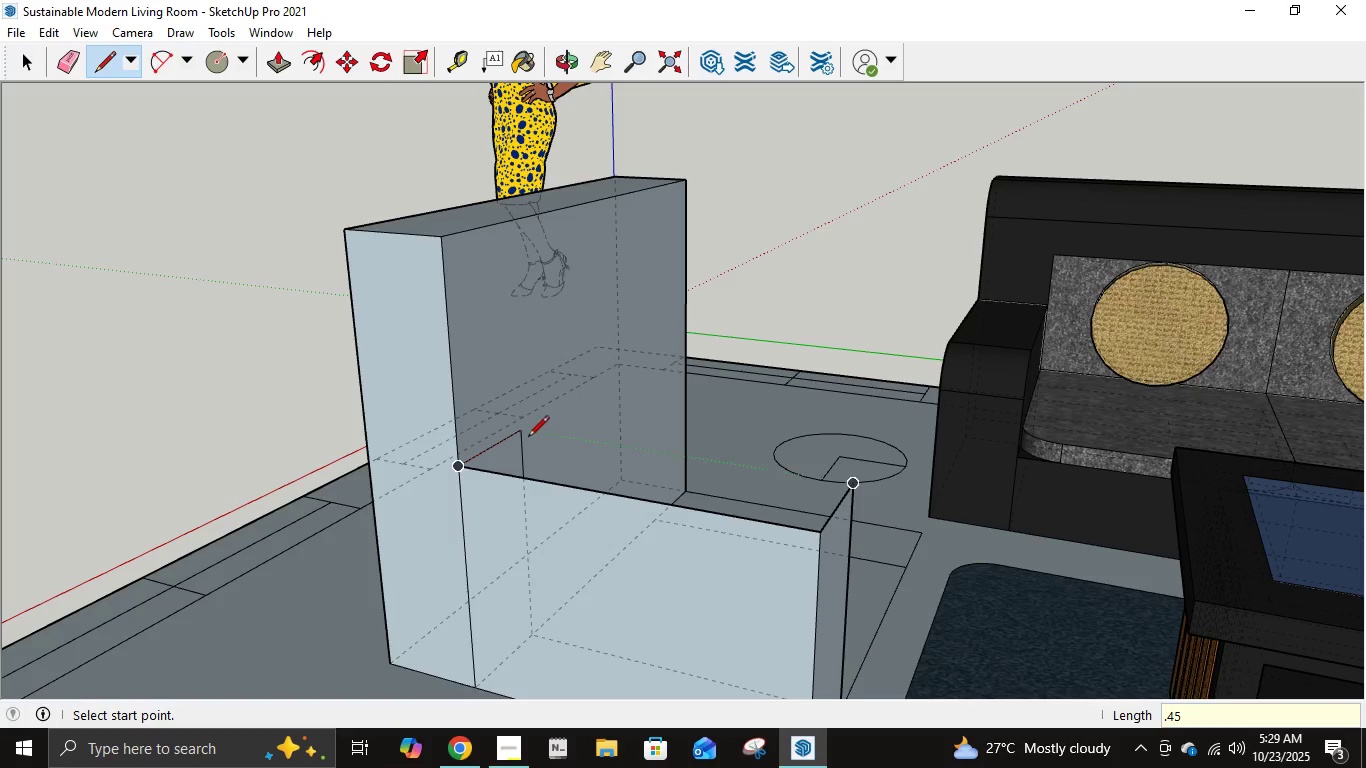 
left_click([519, 434])
 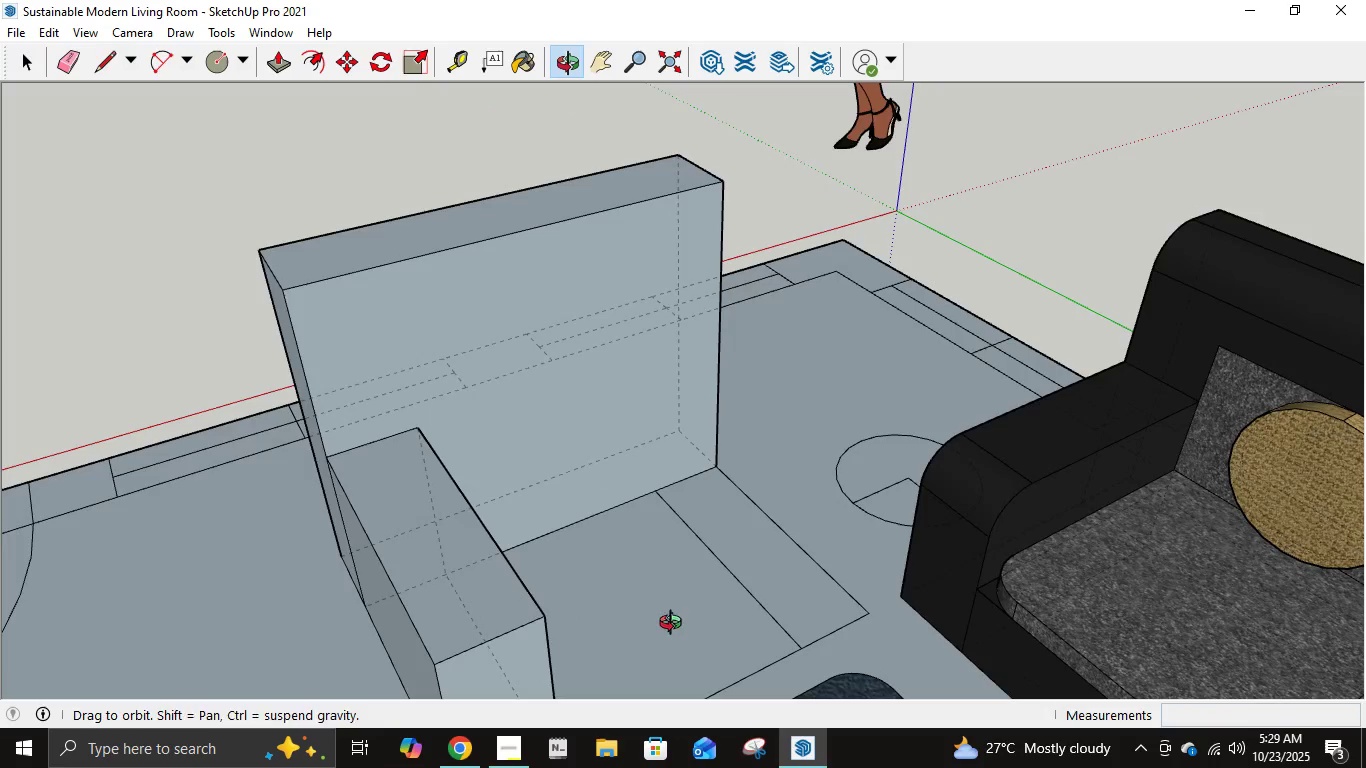 
left_click([656, 492])
 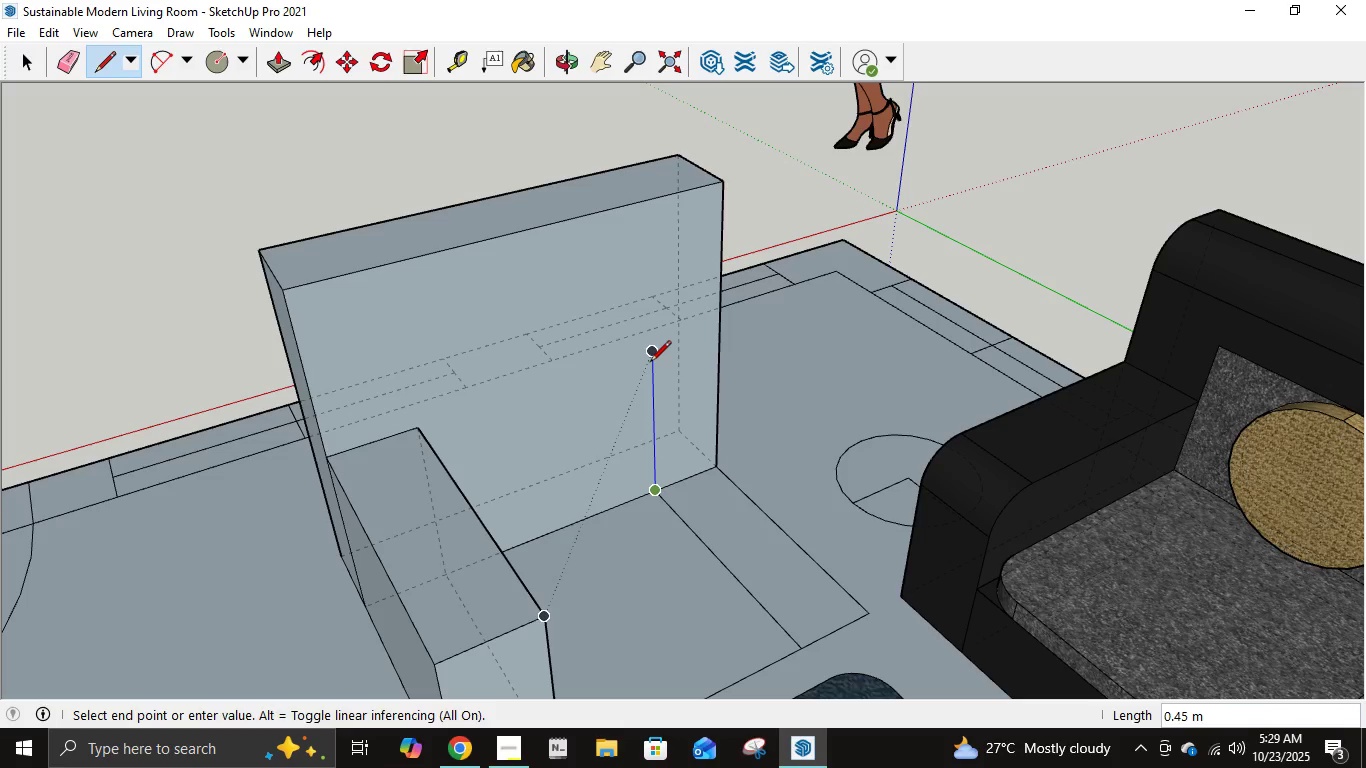 
key(NumpadDecimal)
 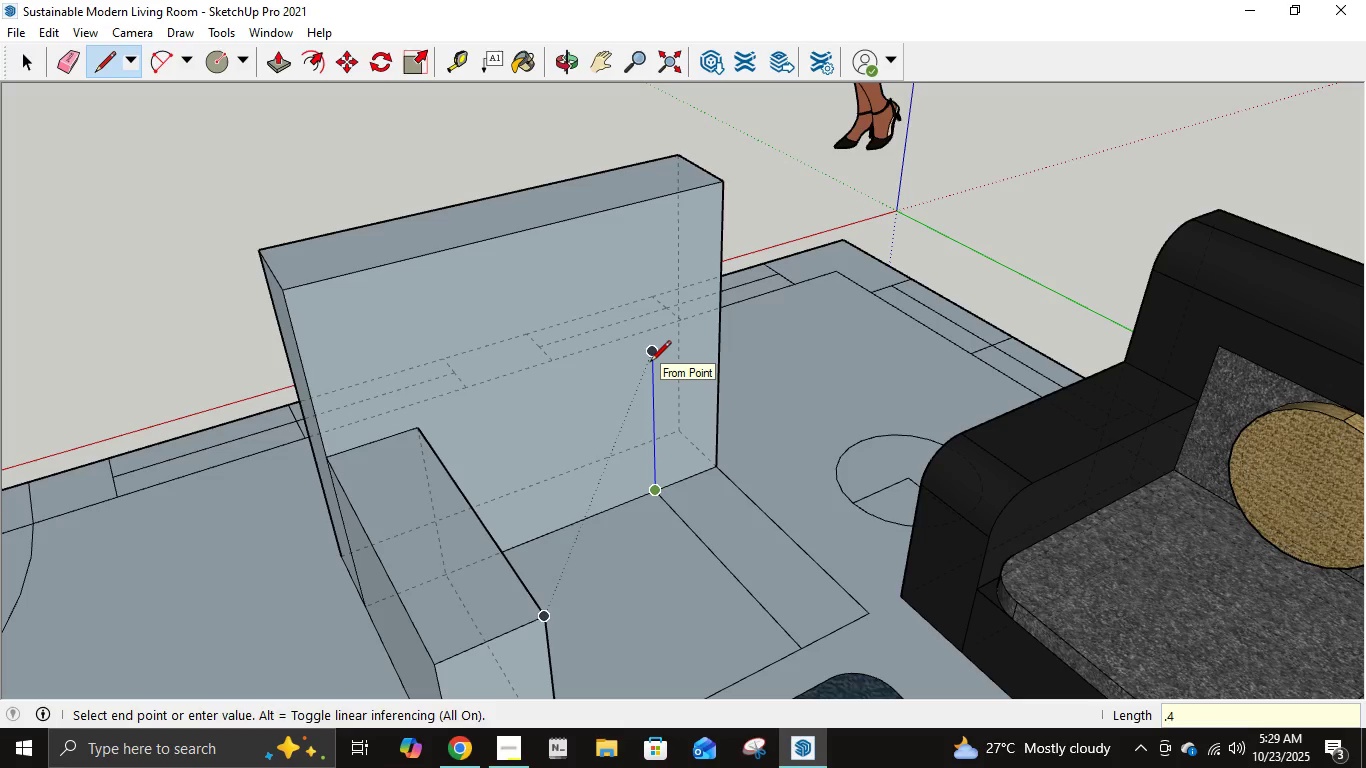 
key(Numpad4)
 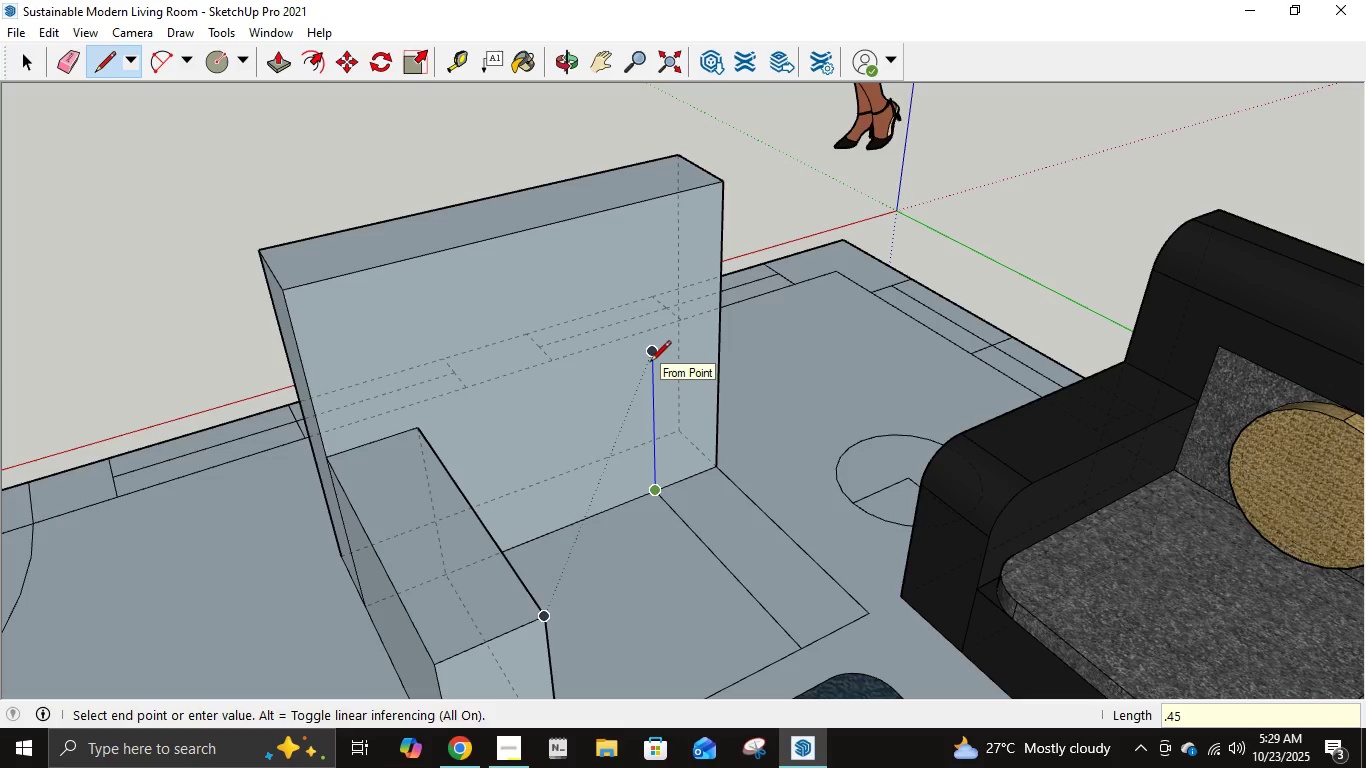 
key(Numpad5)
 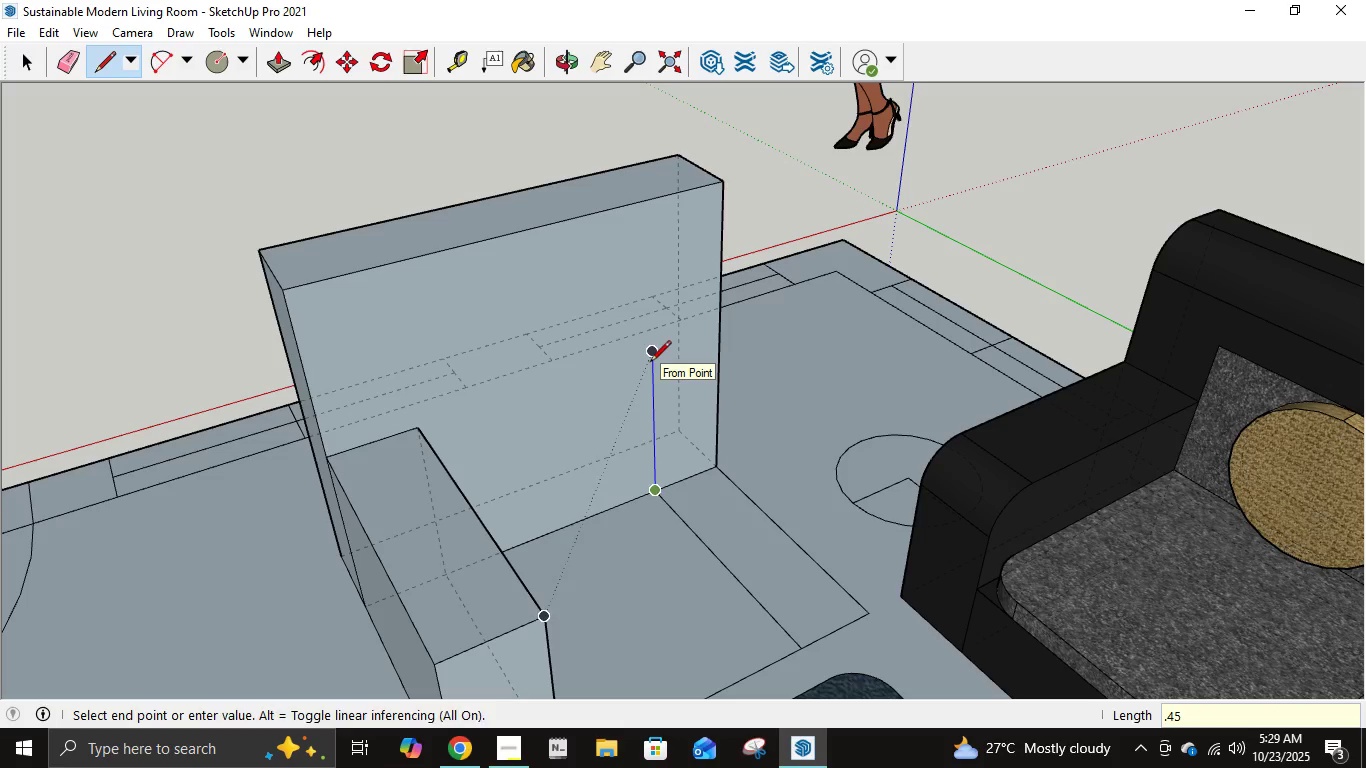 
key(NumpadEnter)
 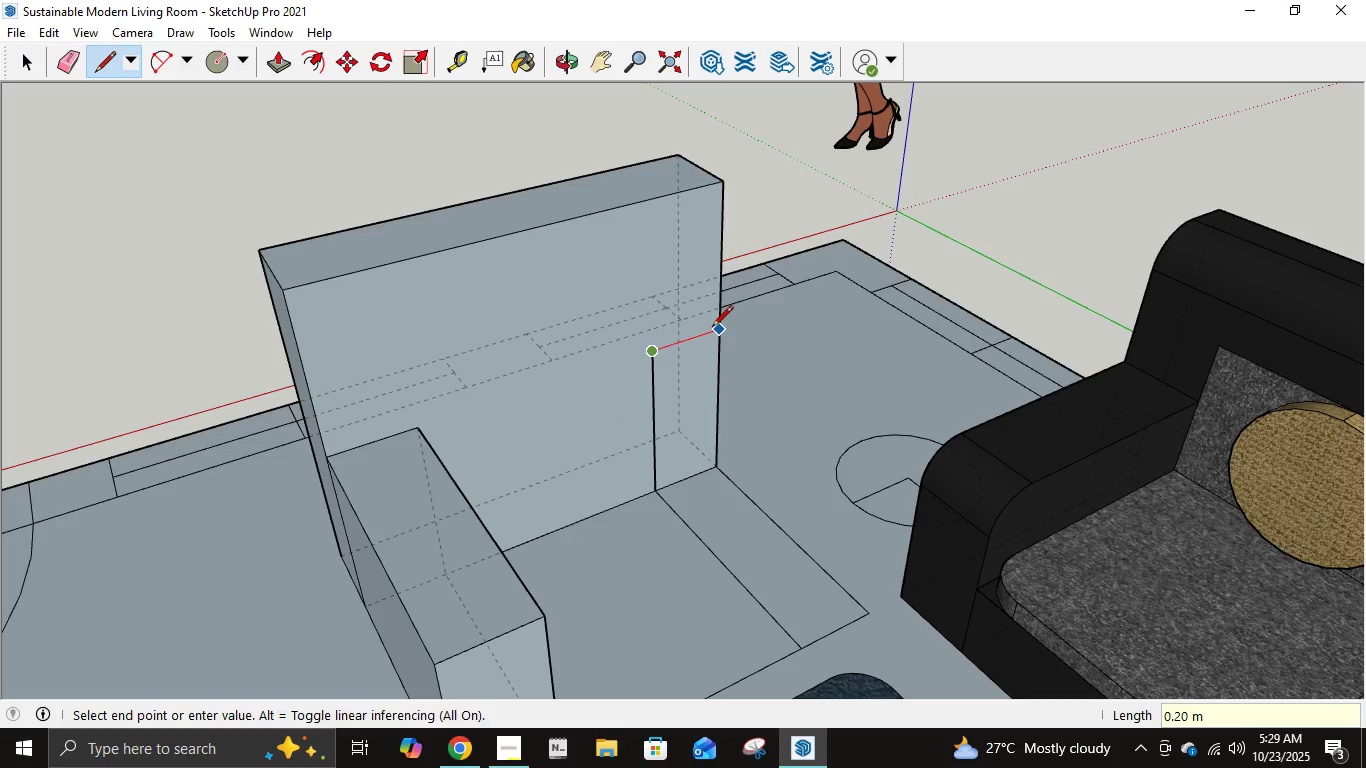 
left_click([715, 329])
 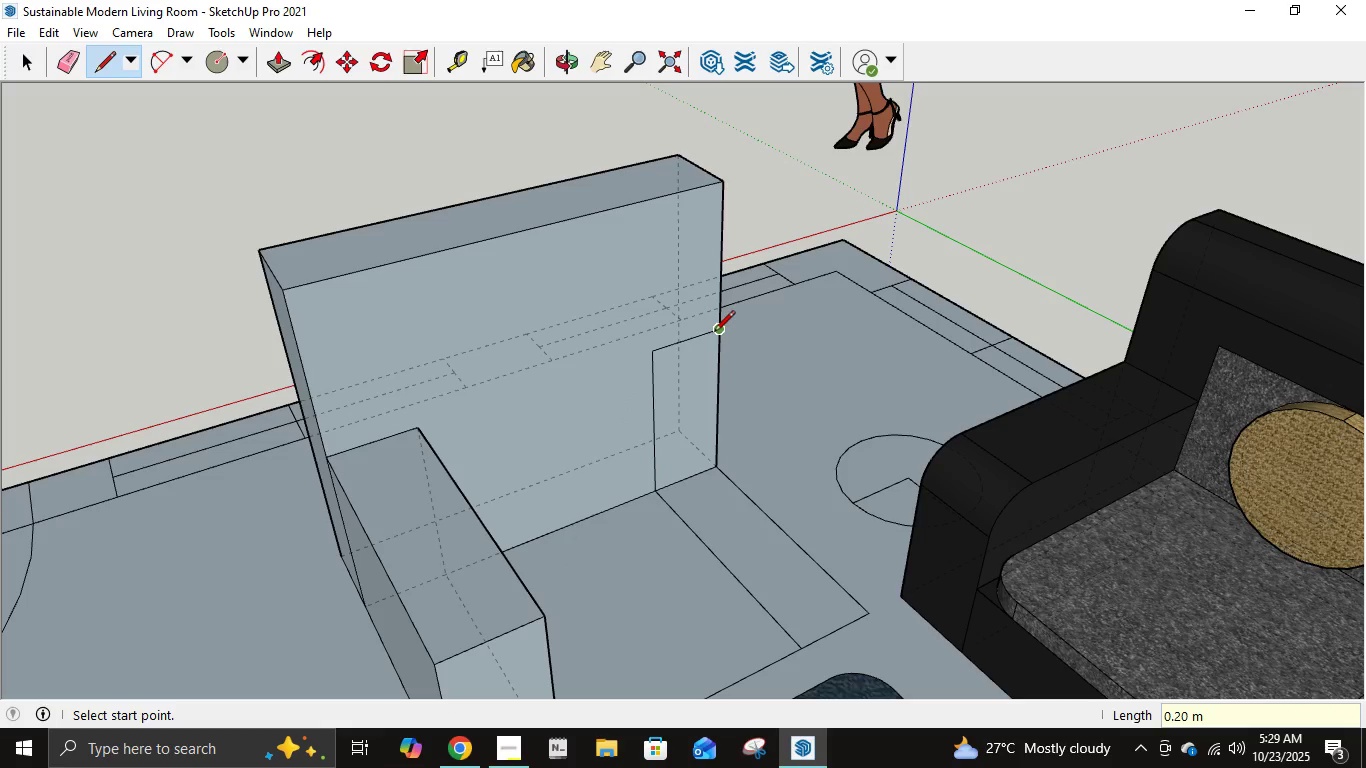 
left_click([714, 334])
 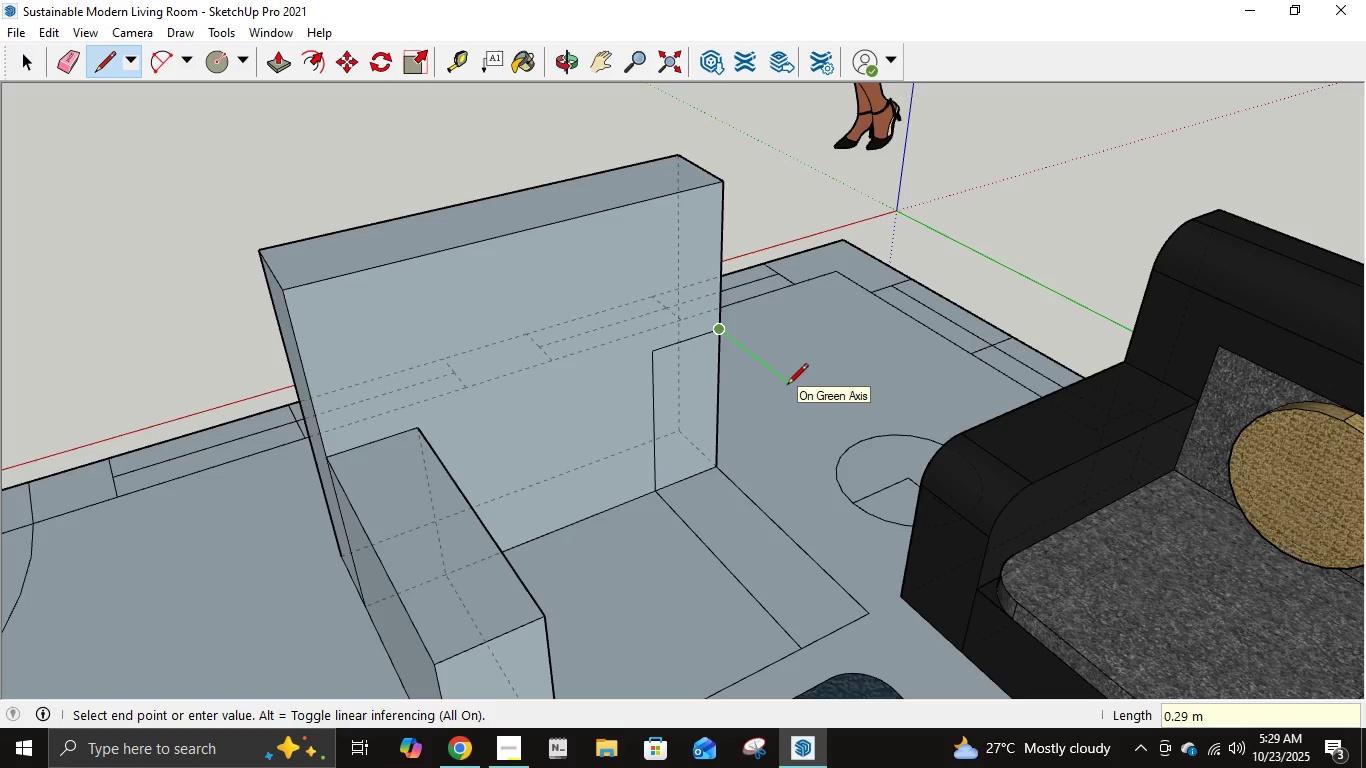 
key(NumpadDecimal)
 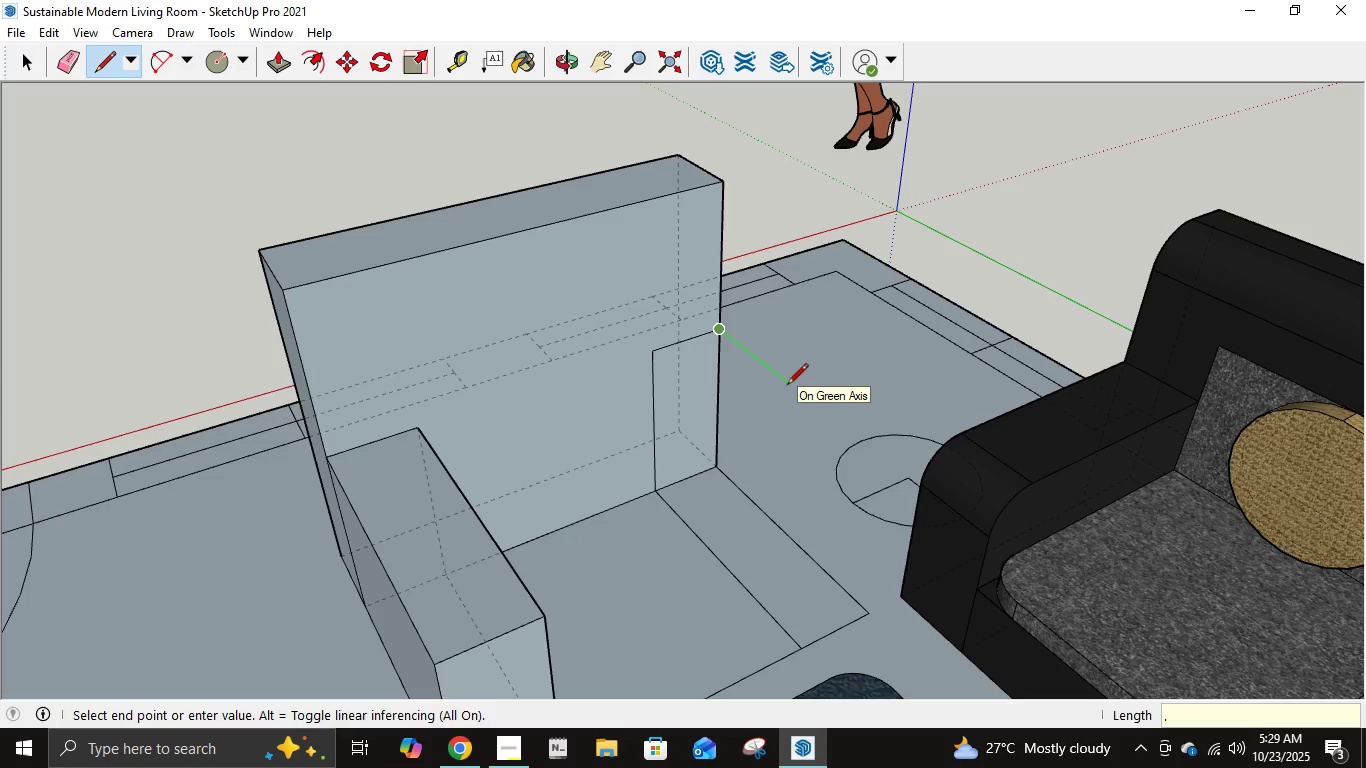 
key(Backspace)
 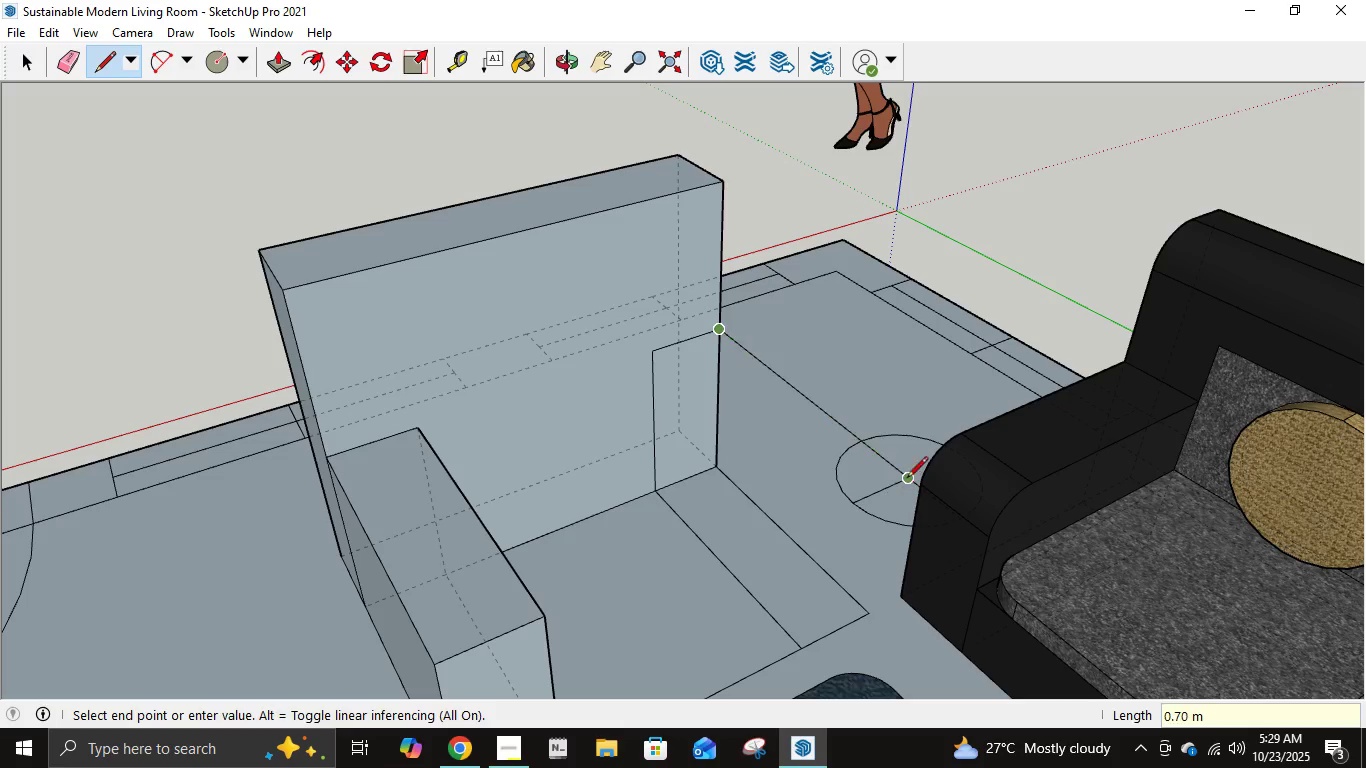 
key(Escape)
 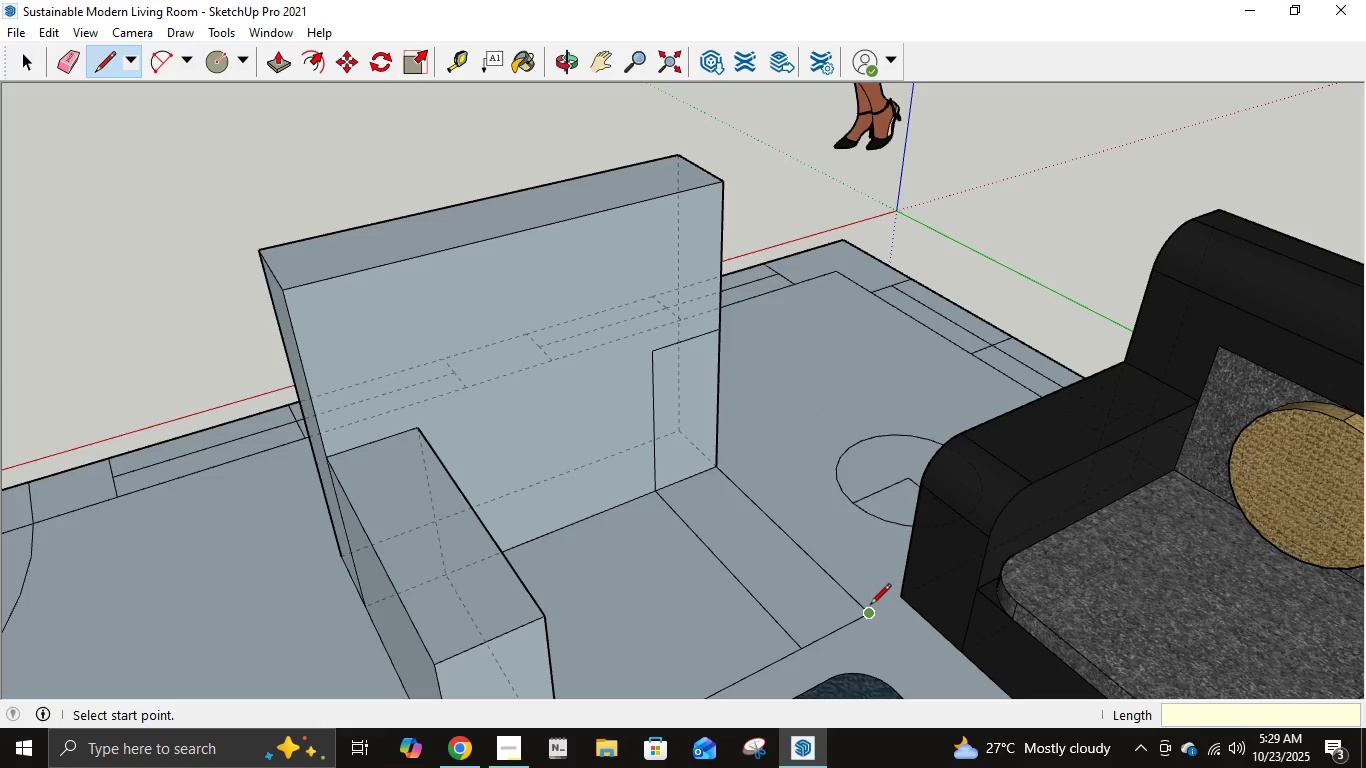 
left_click([868, 615])
 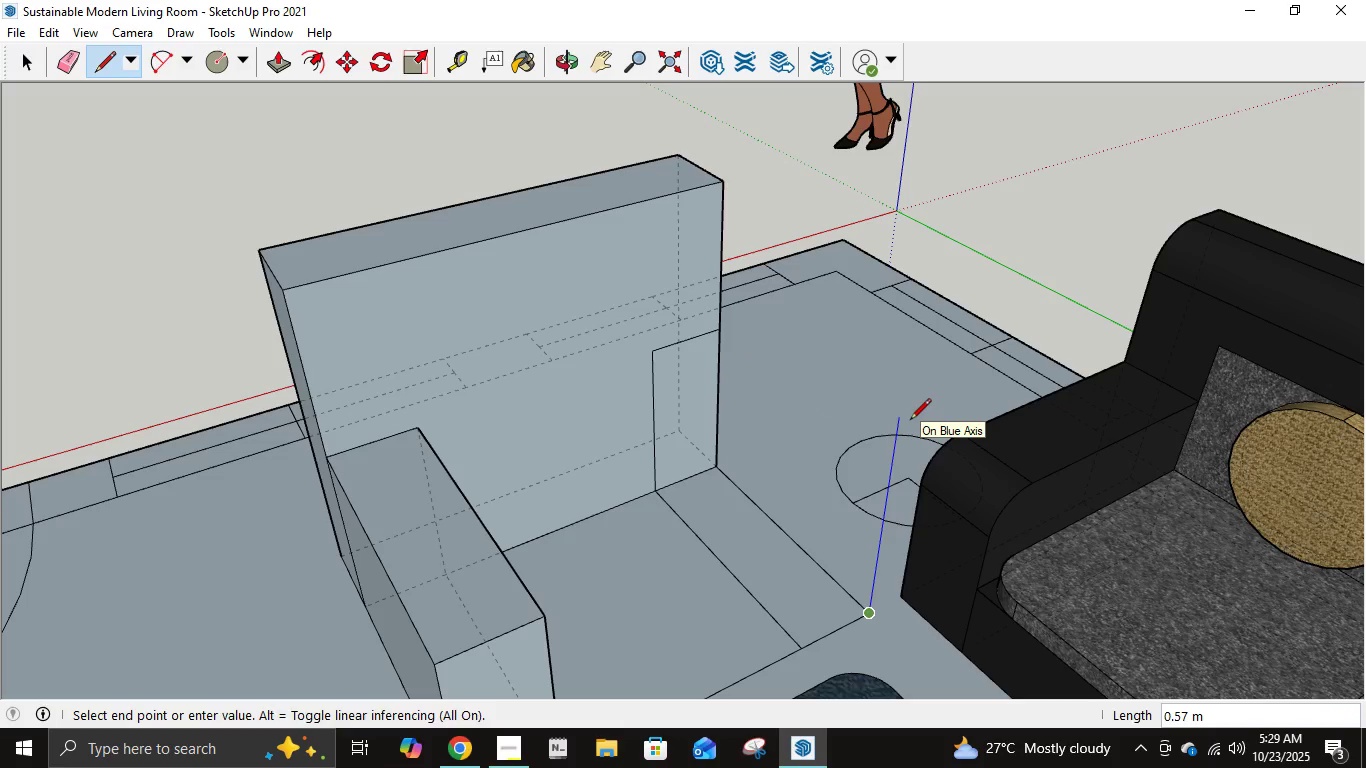 
key(NumpadDecimal)
 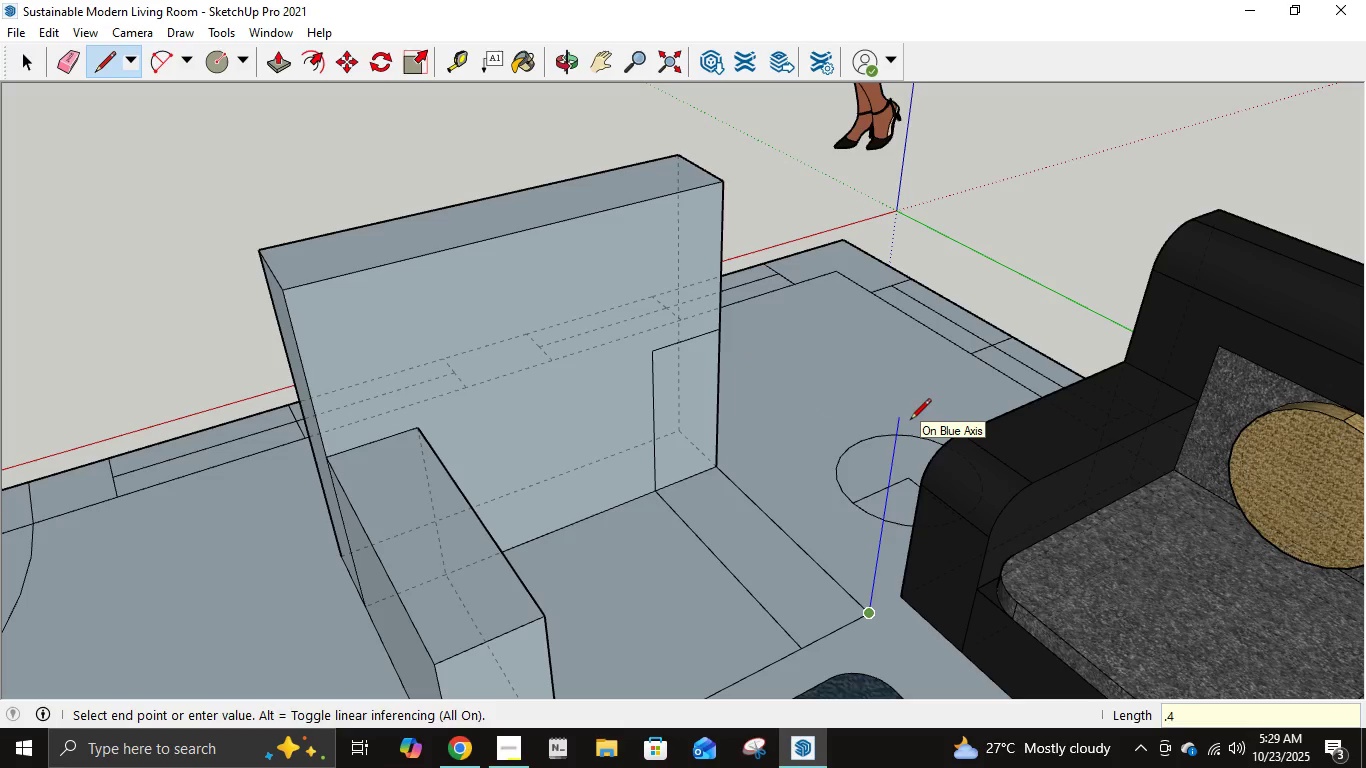 
key(Numpad4)
 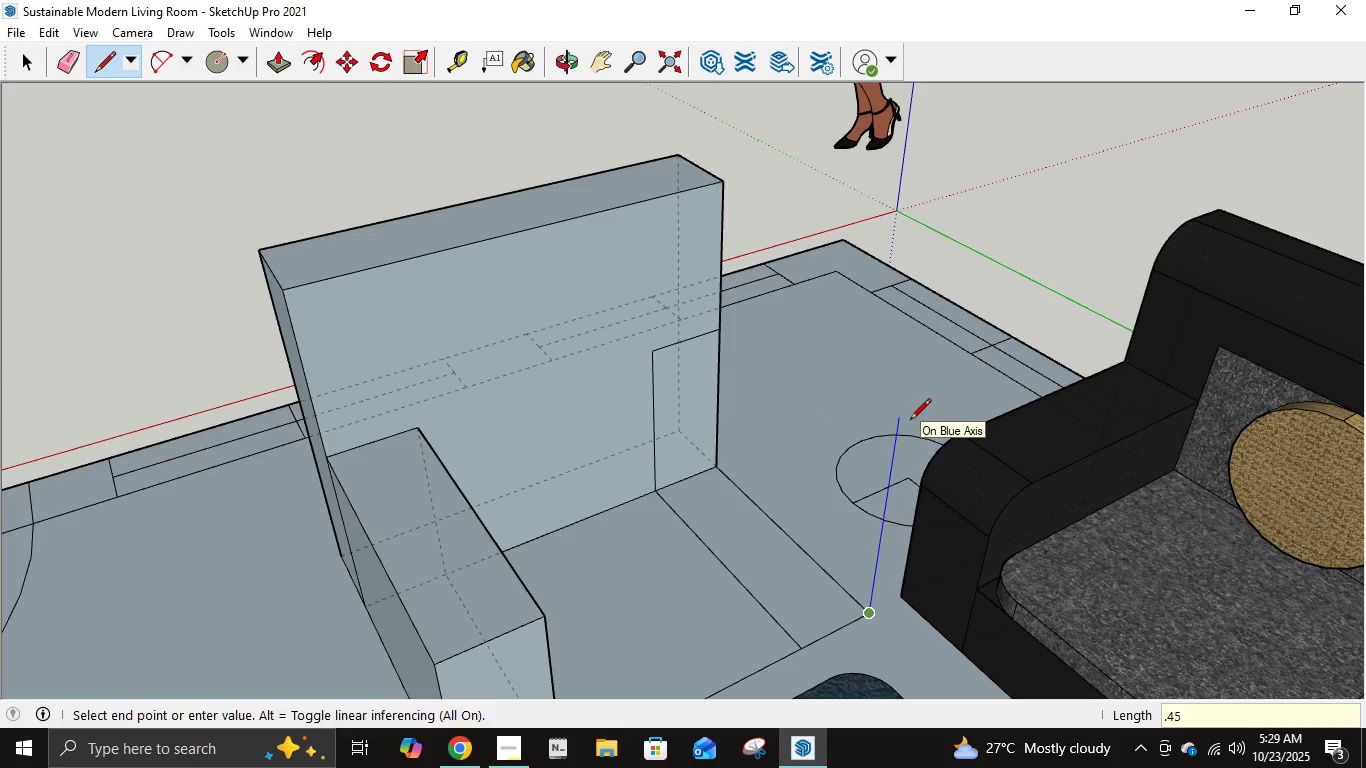 
key(Numpad5)
 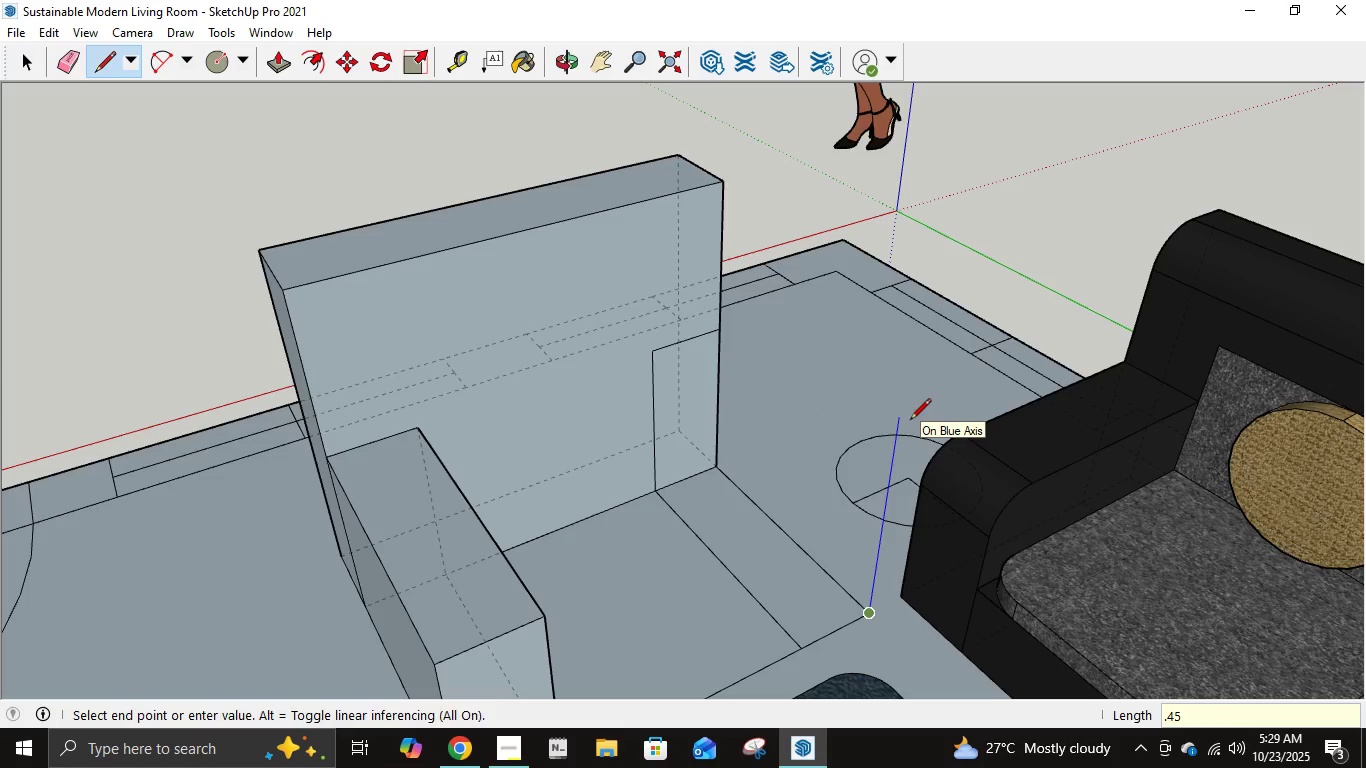 
key(NumpadEnter)
 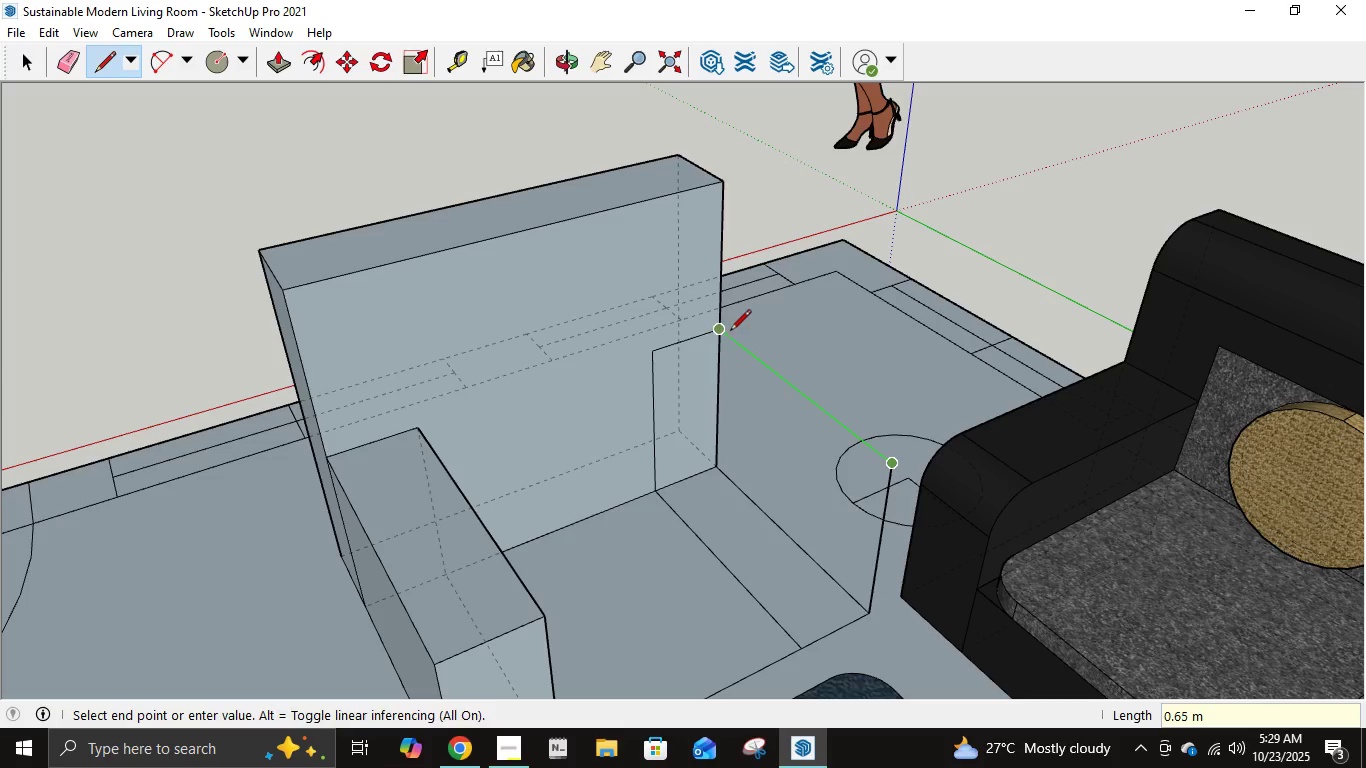 
left_click([721, 326])
 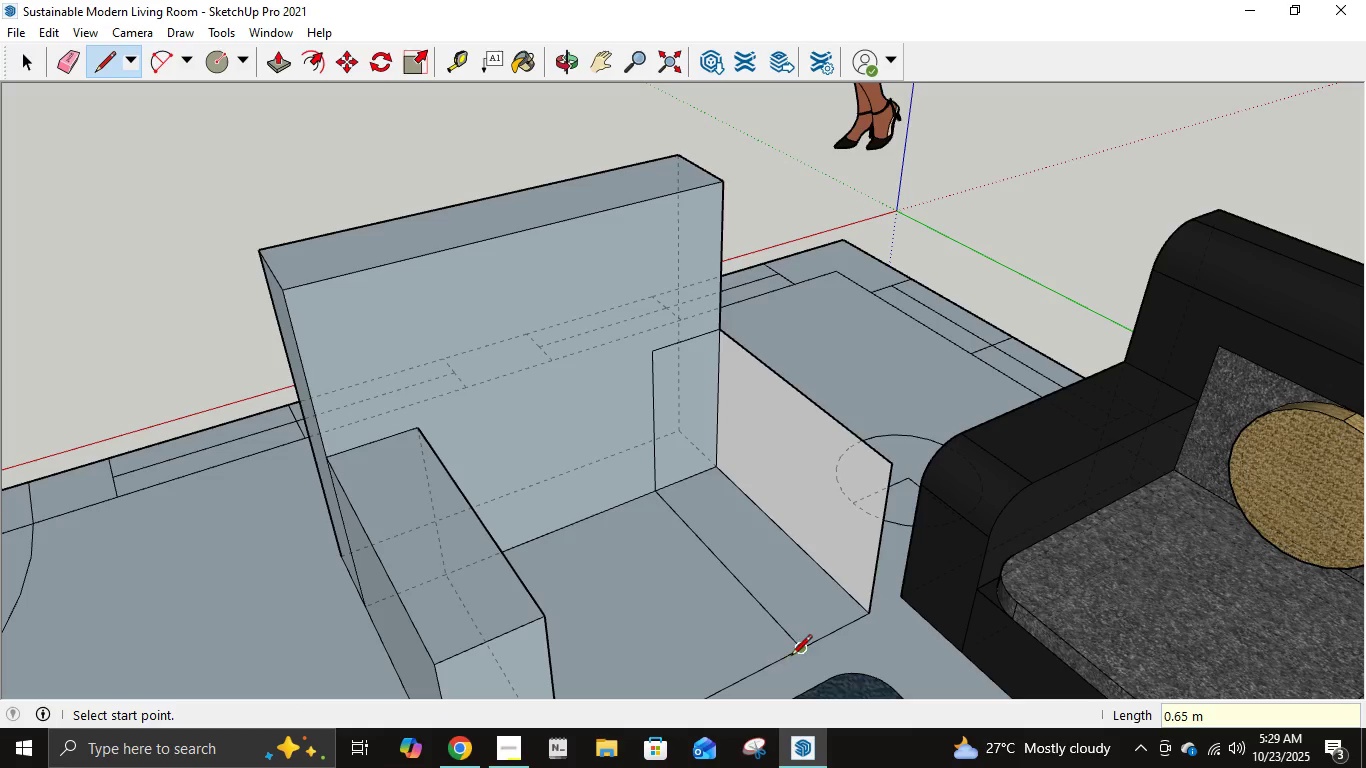 
left_click([792, 657])
 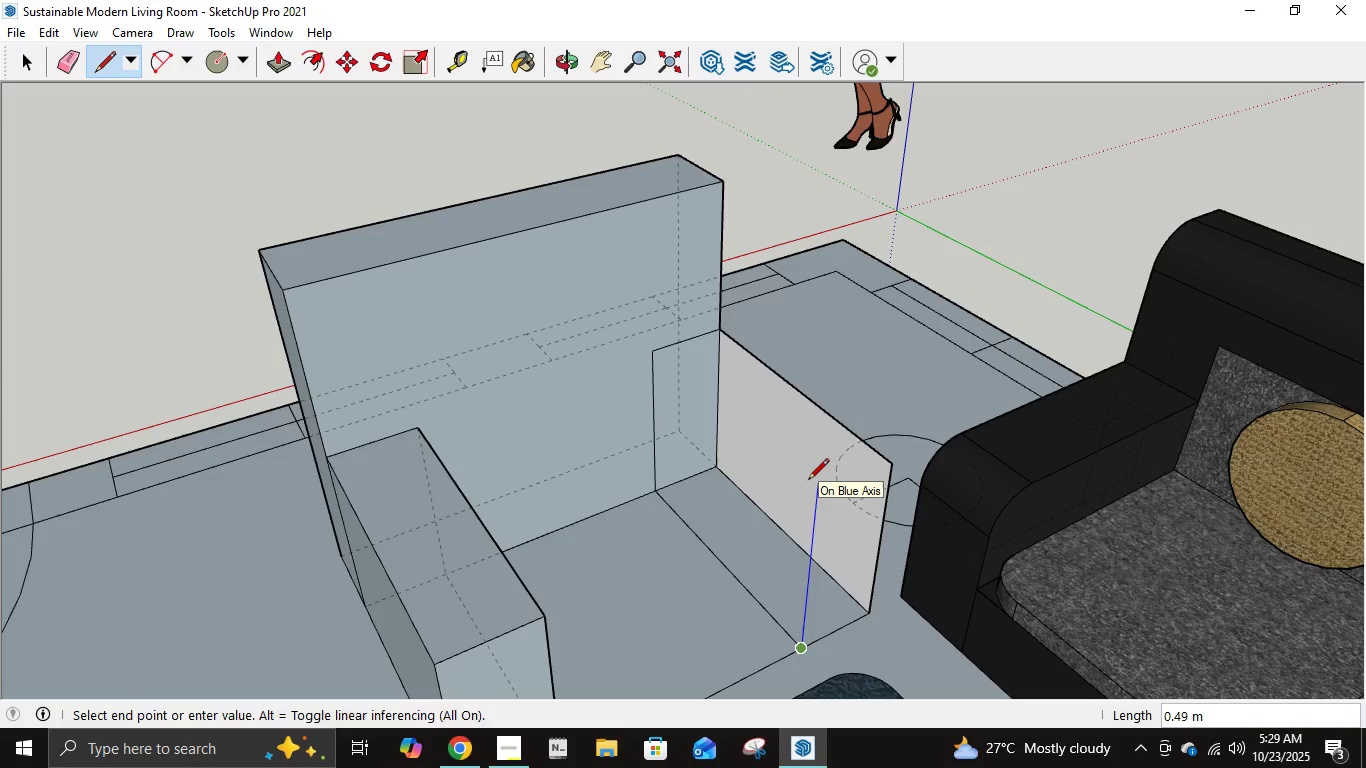 
key(NumpadDecimal)
 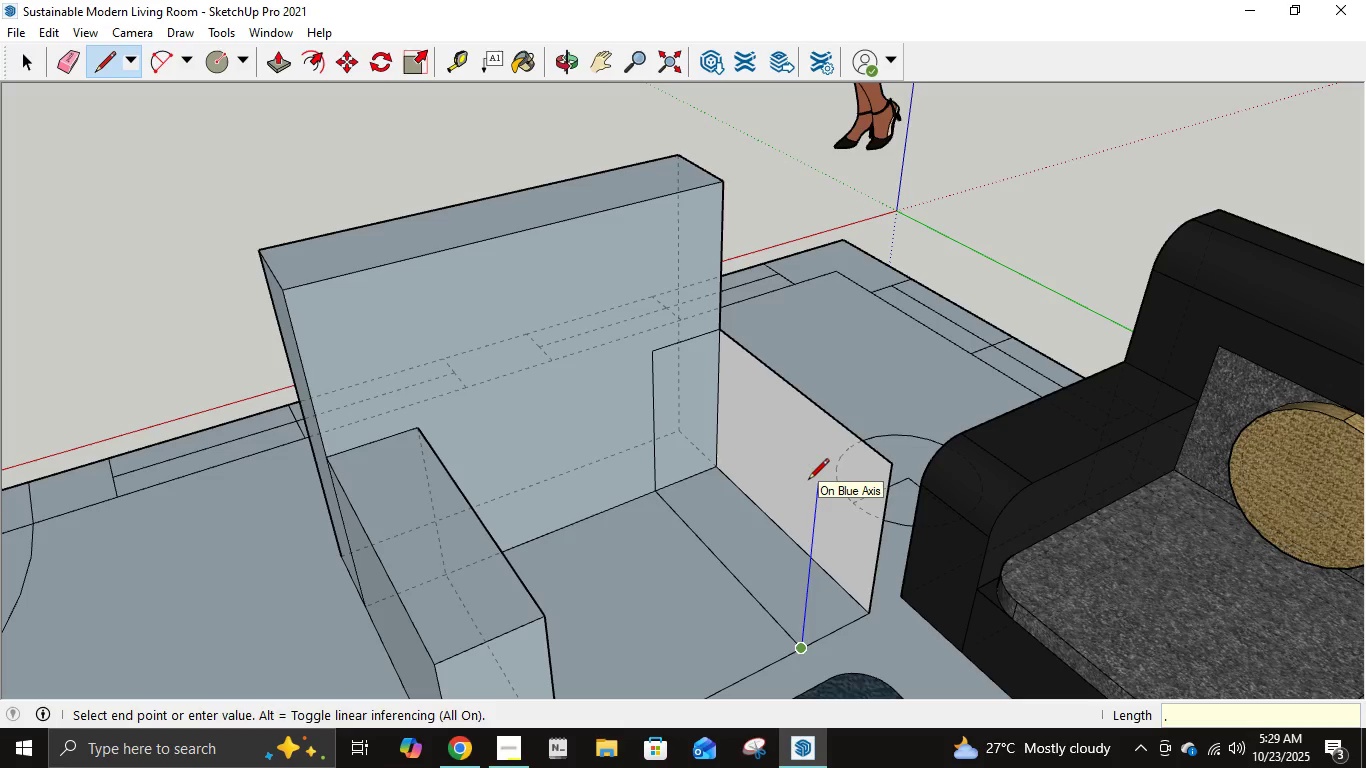 
key(Numpad4)
 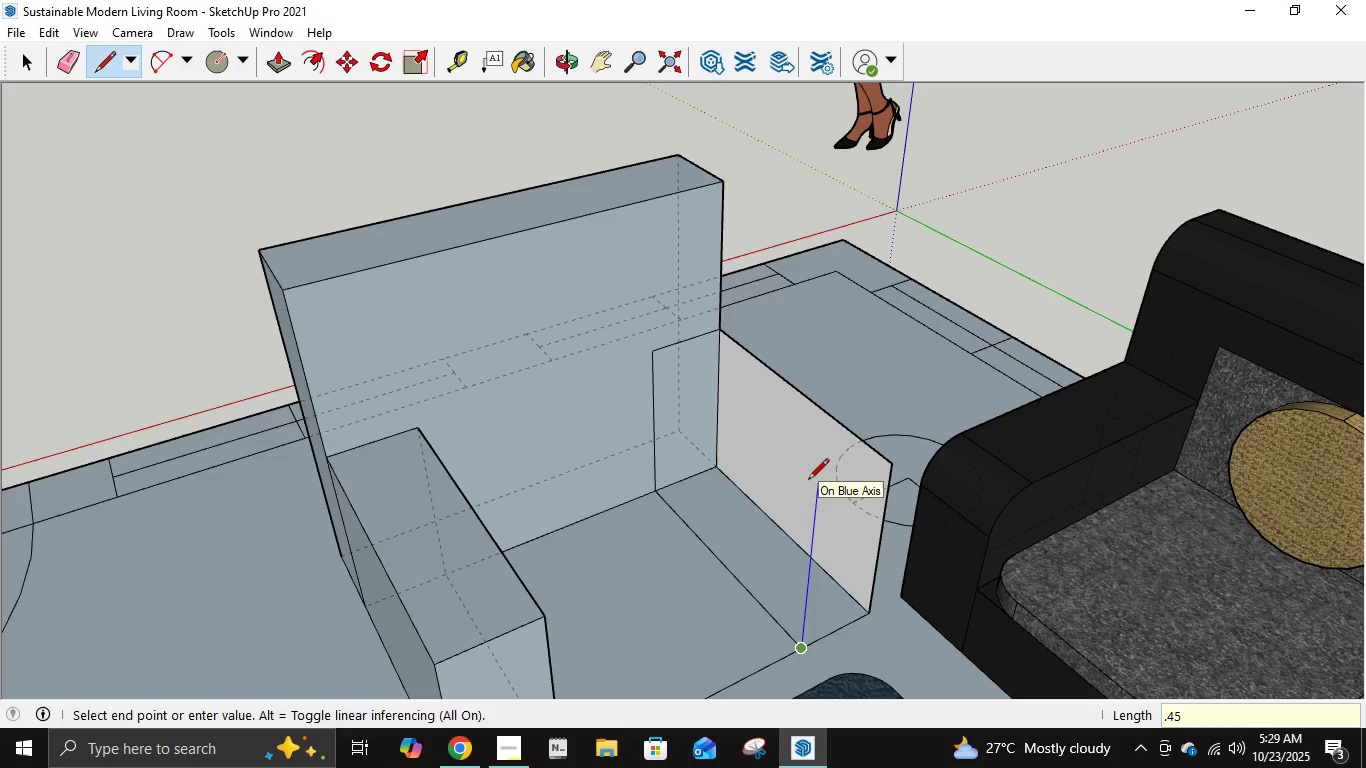 
key(Numpad5)
 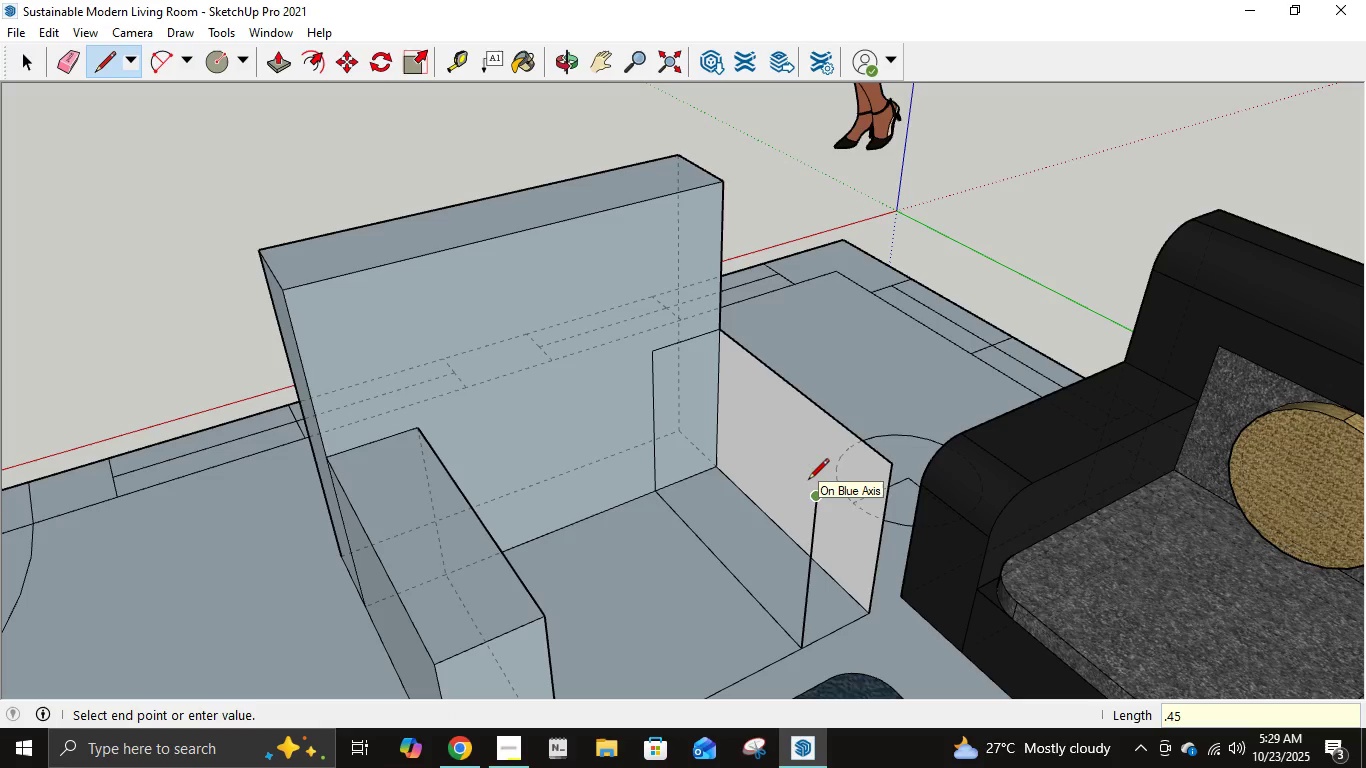 
key(NumpadEnter)
 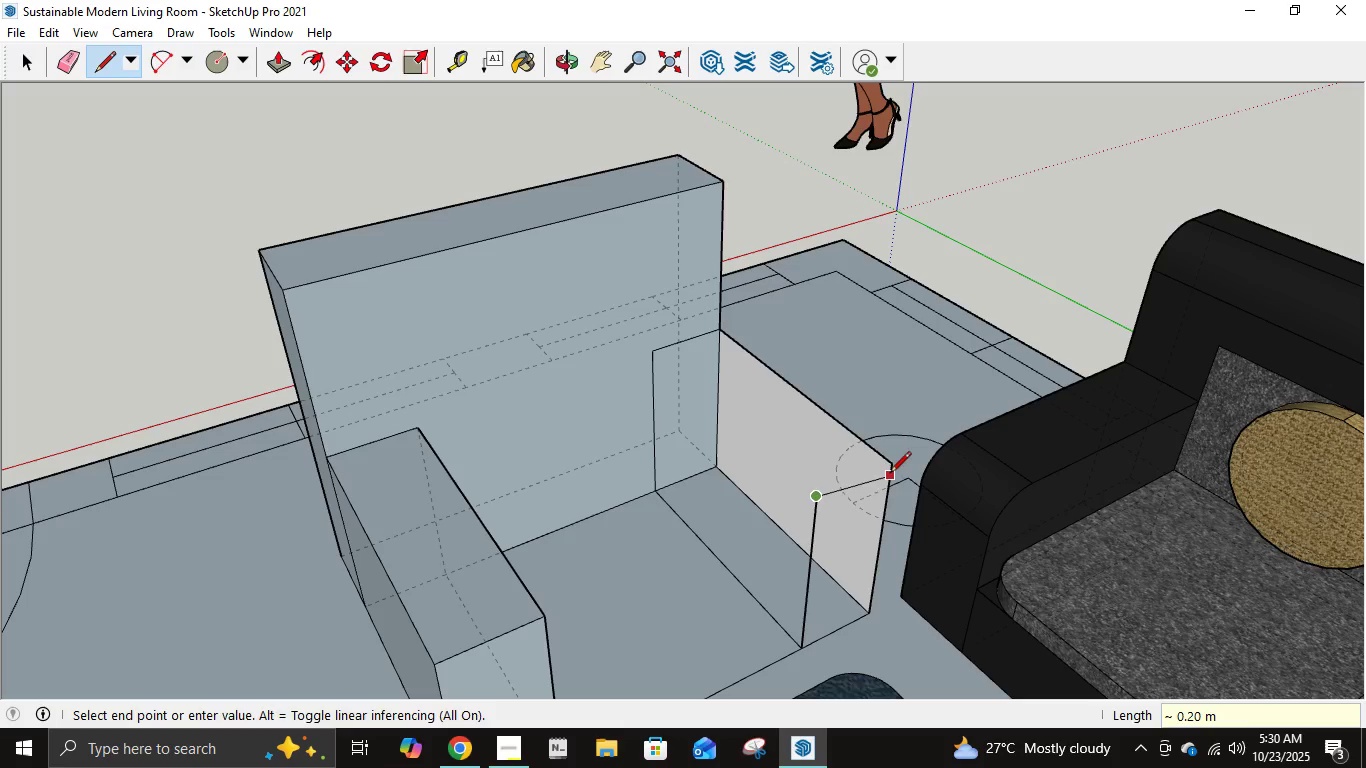 
left_click([886, 469])
 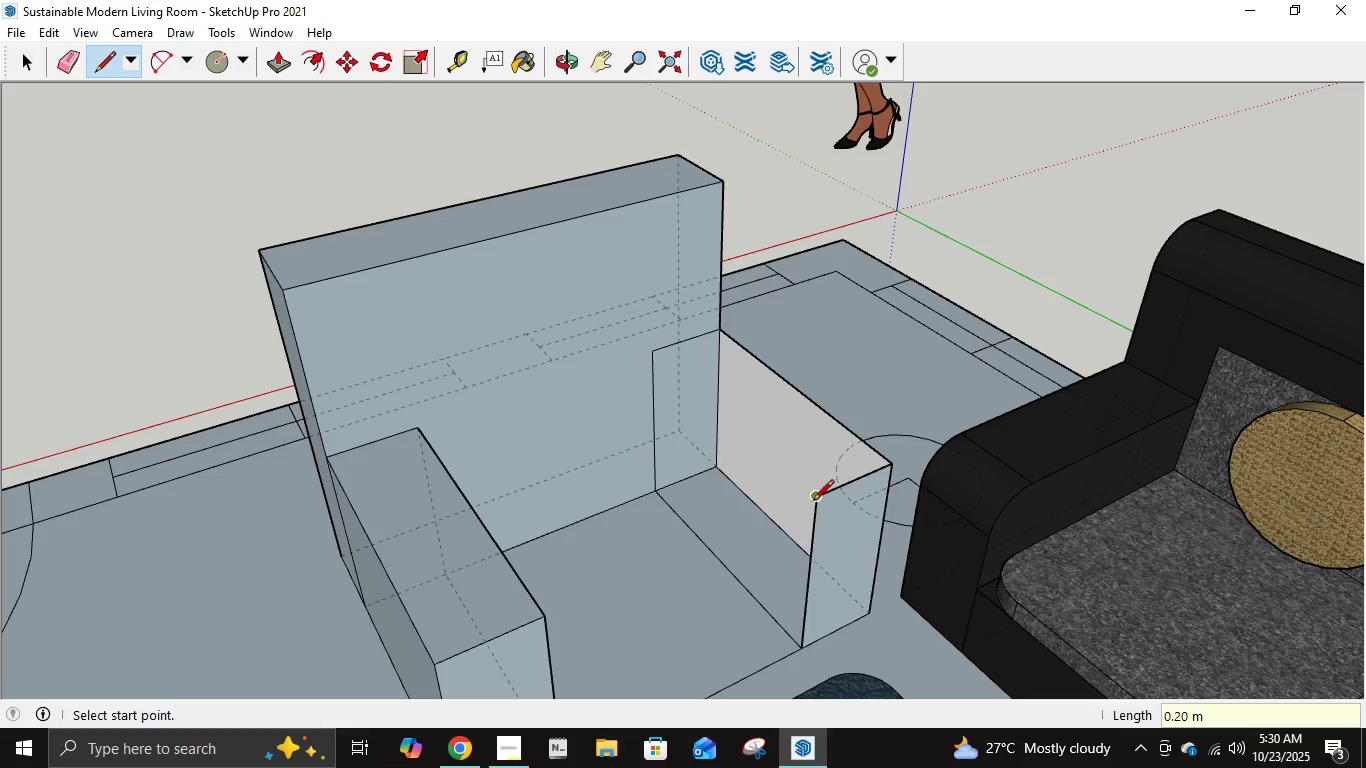 
left_click([813, 502])
 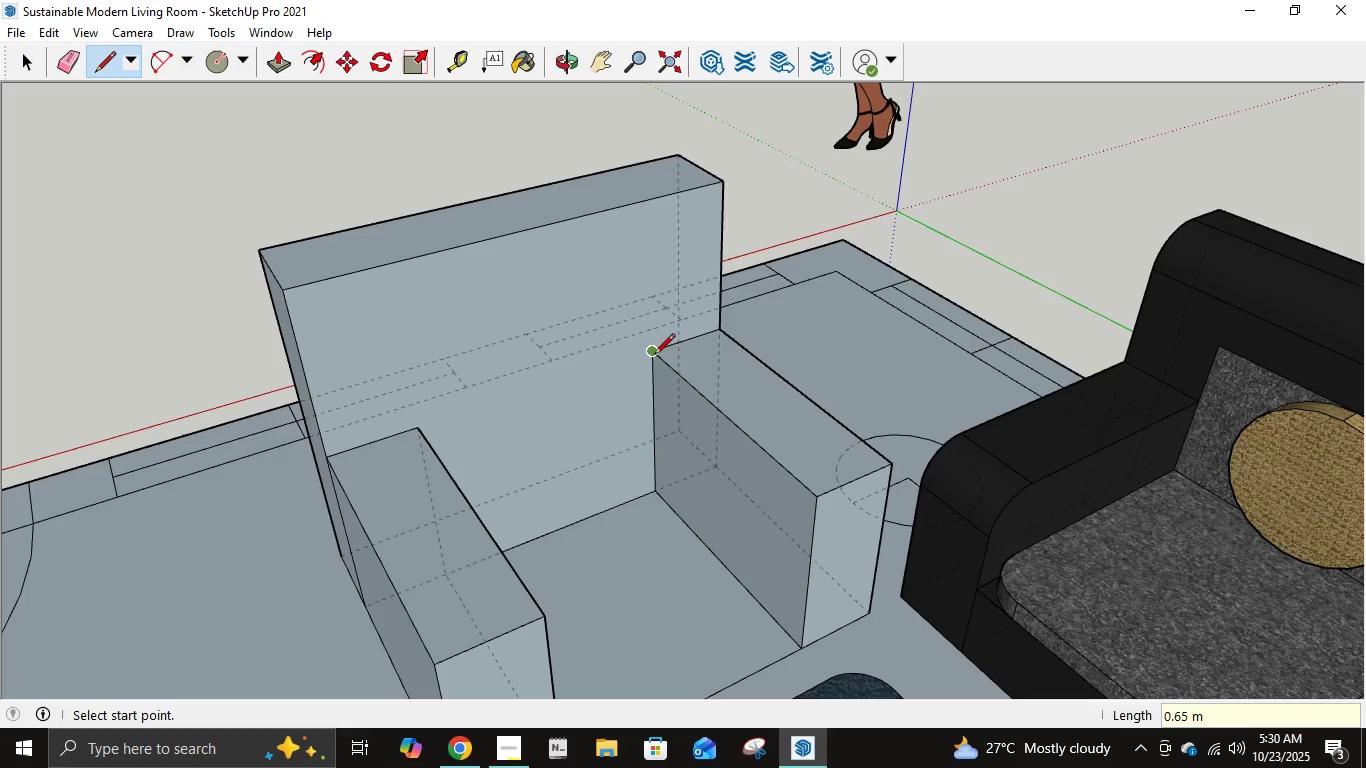 
mouse_move([666, 514])
 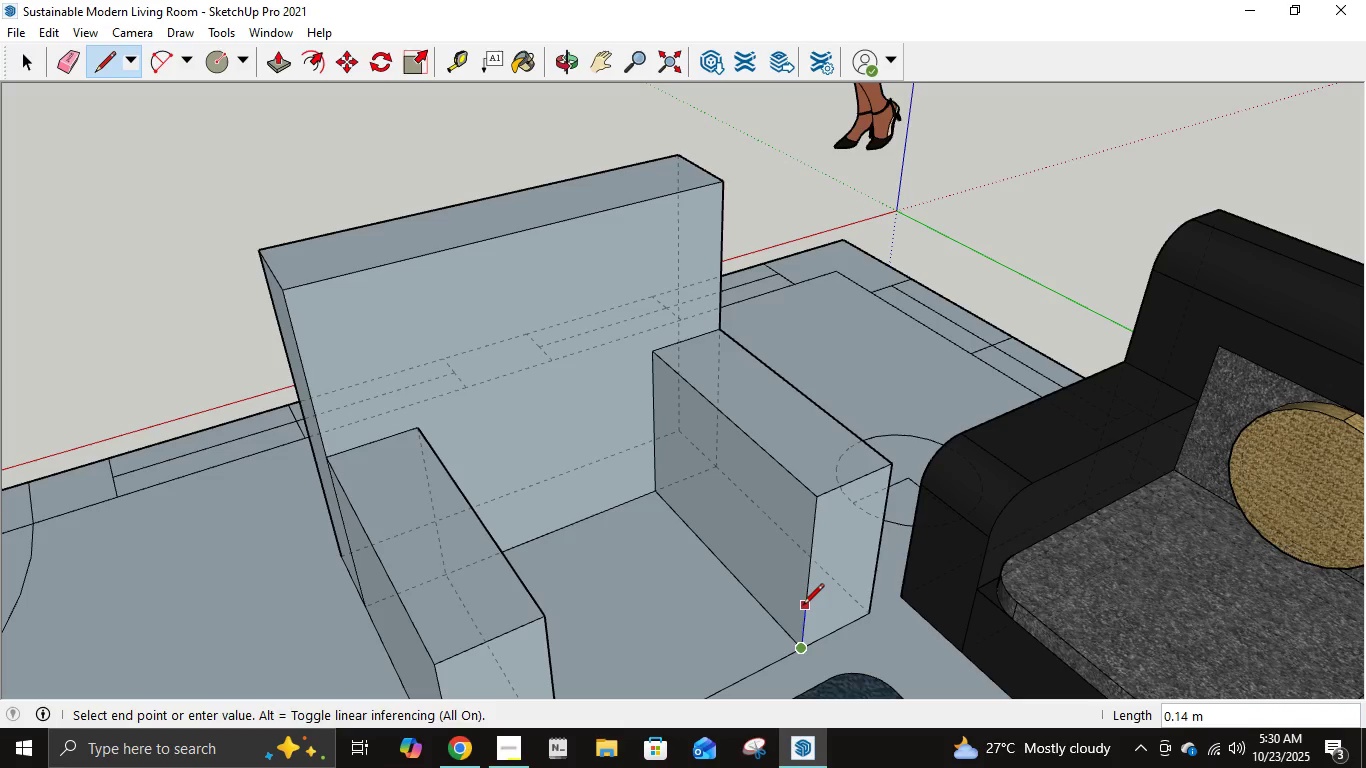 
key(NumpadDecimal)
 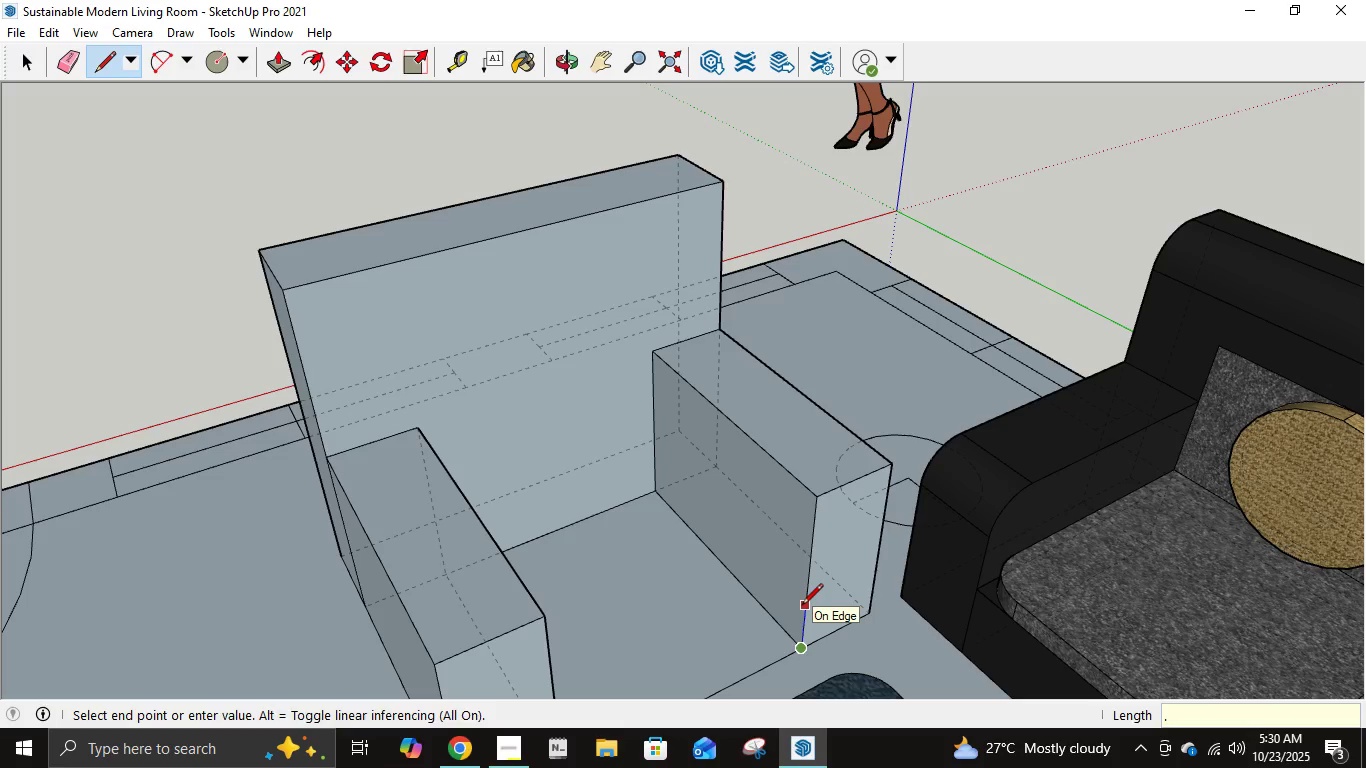 
key(Numpad2)
 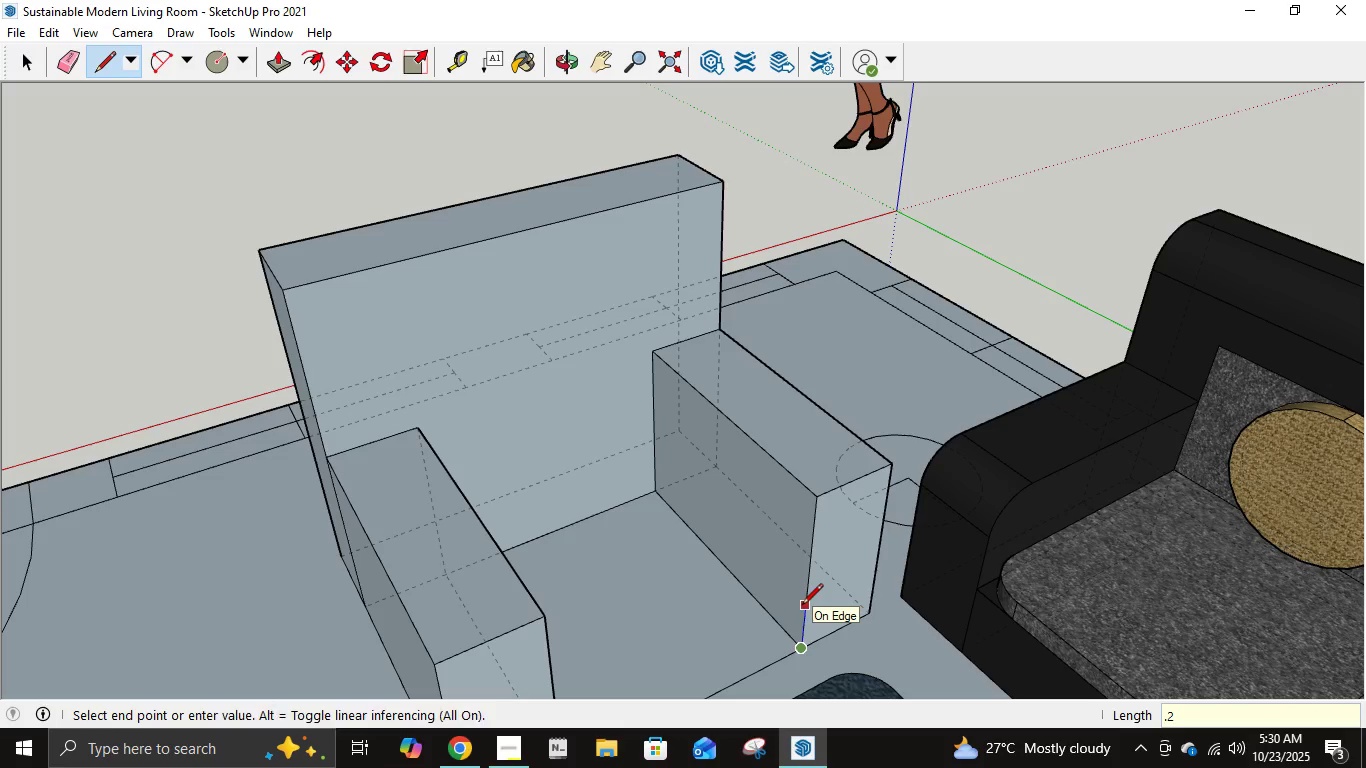 
key(NumpadEnter)
 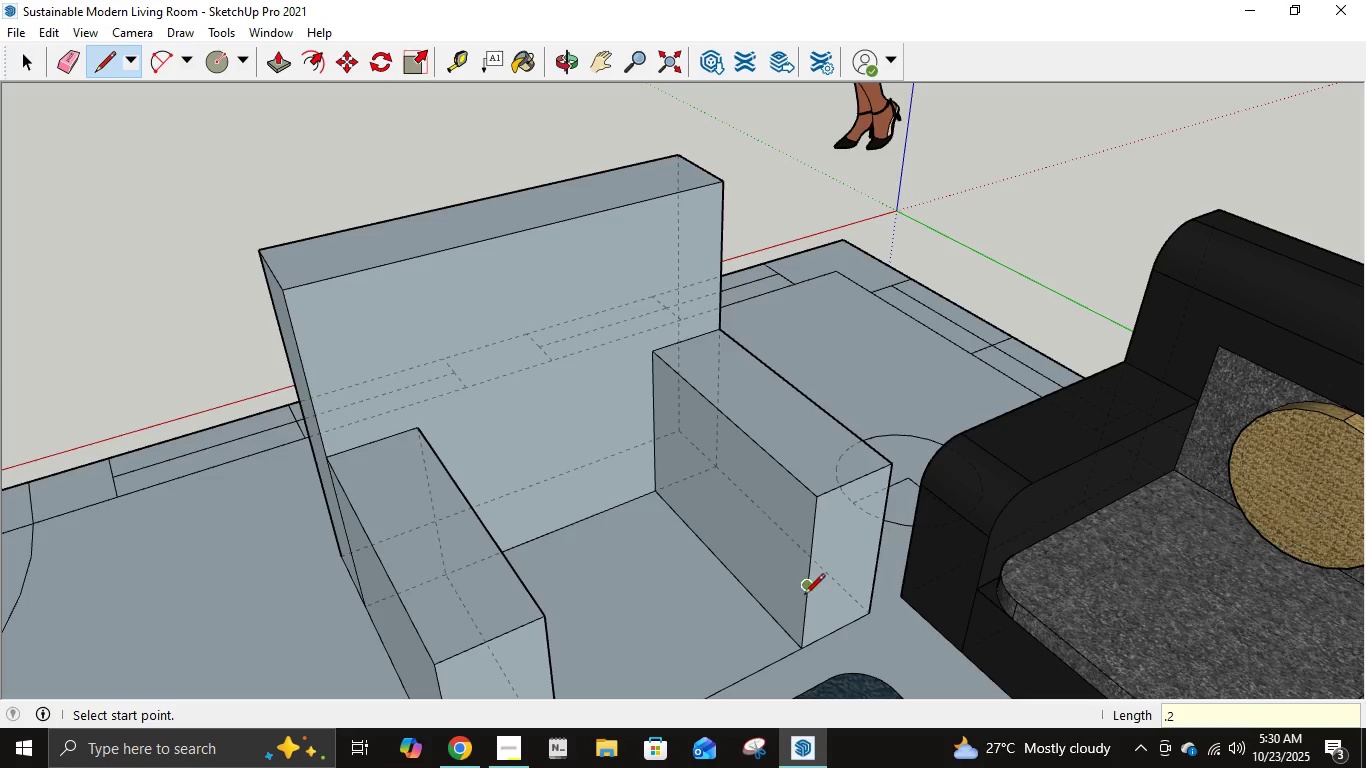 
left_click([805, 584])
 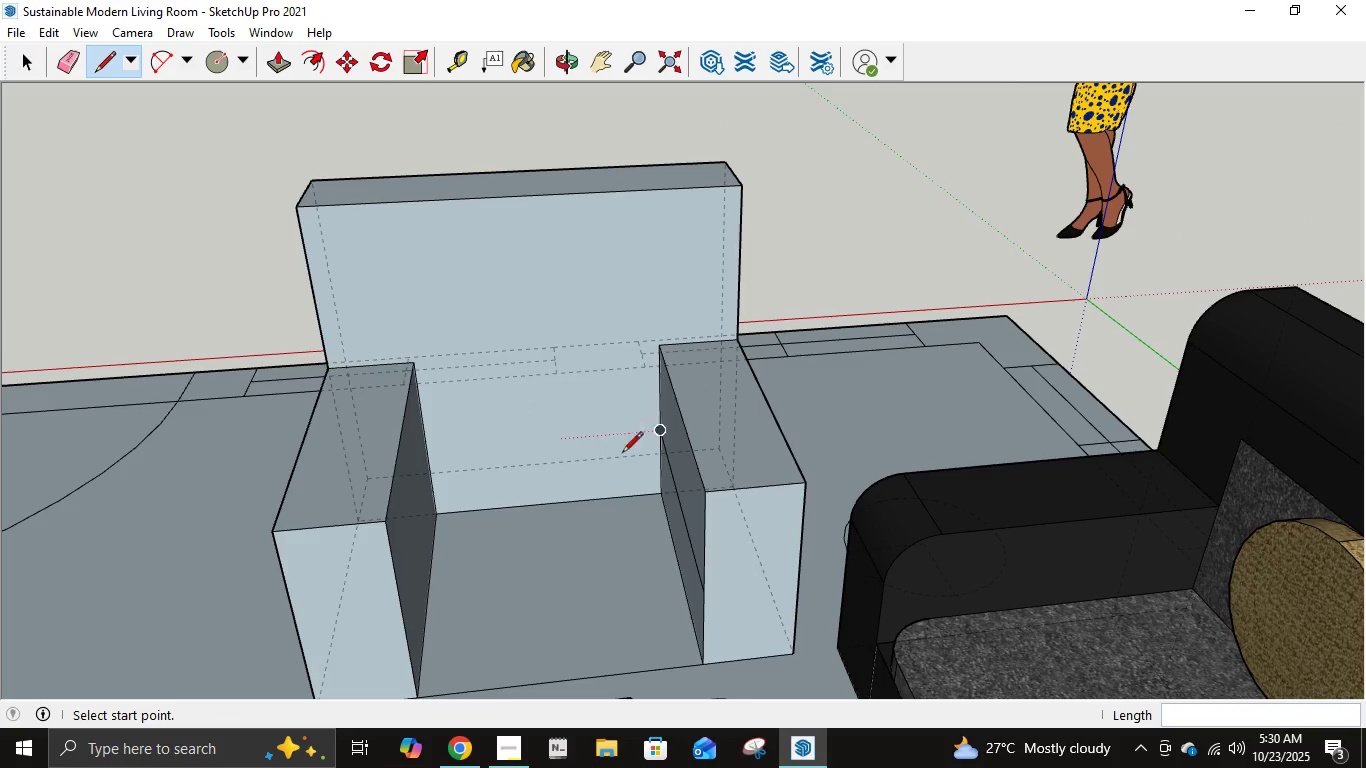 
left_click([659, 437])
 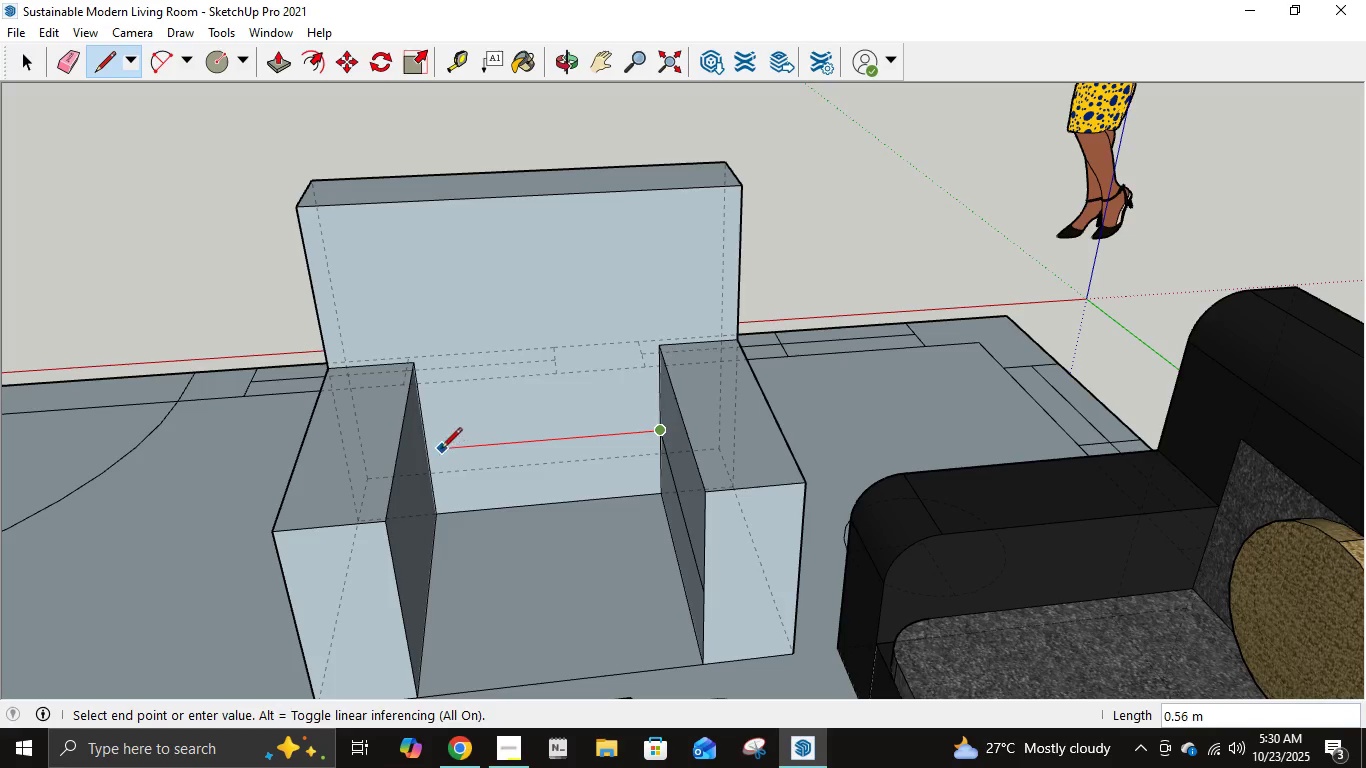 
left_click([425, 447])
 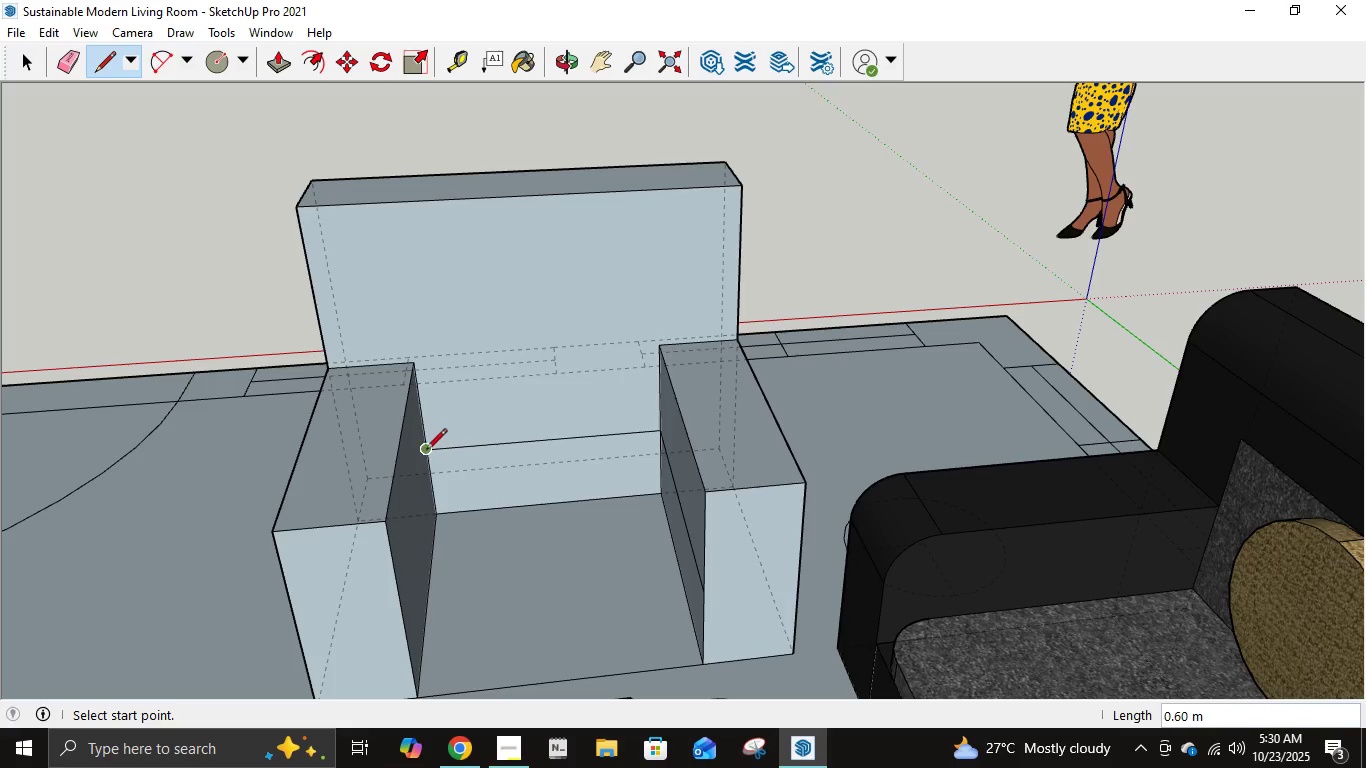 
left_click([426, 451])
 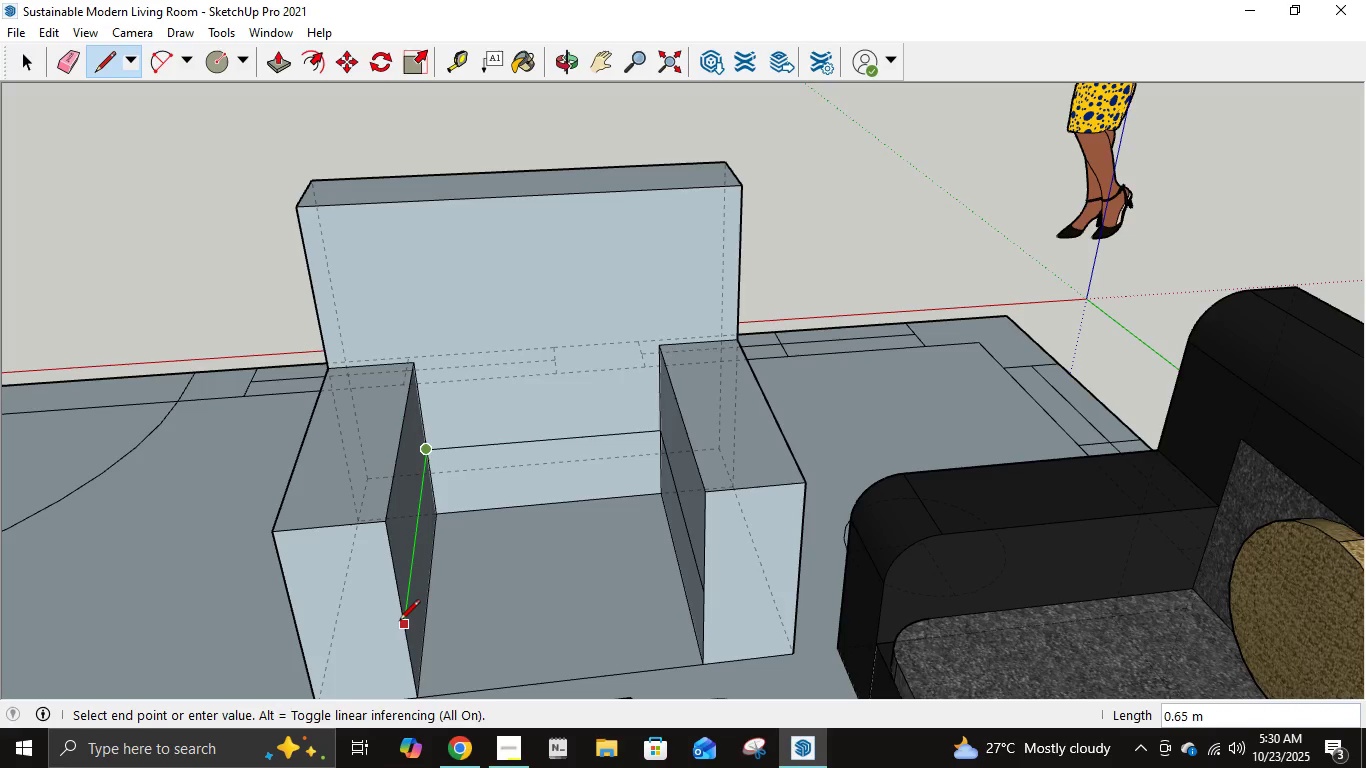 
left_click([399, 622])
 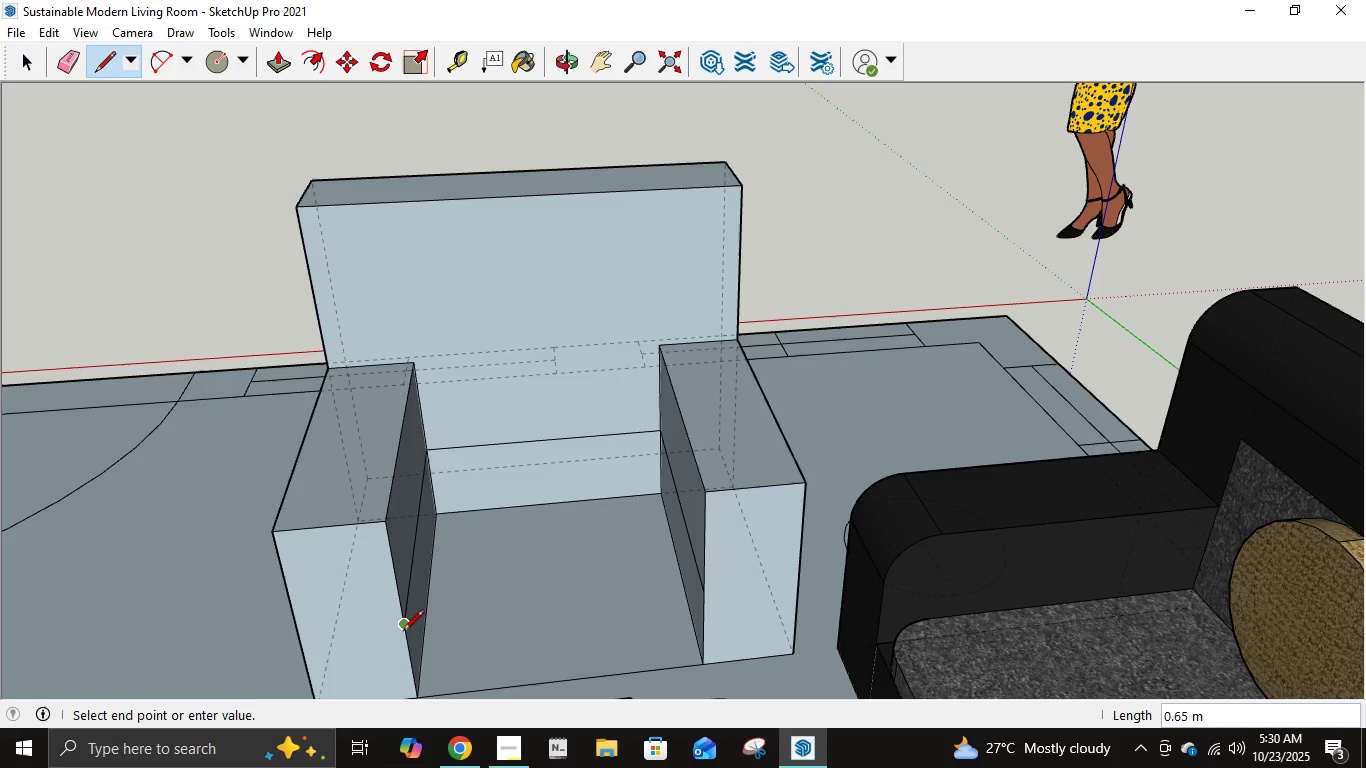 
left_click([403, 632])
 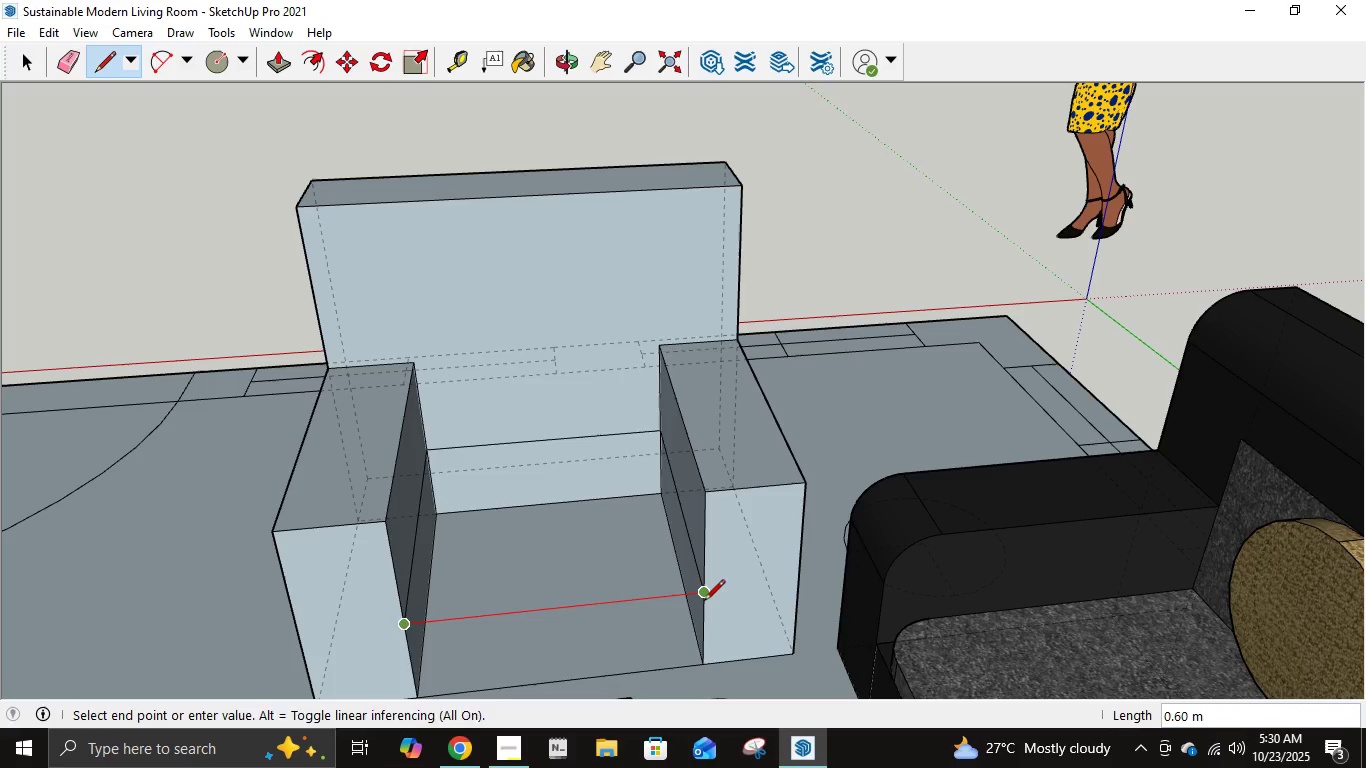 
left_click([704, 602])
 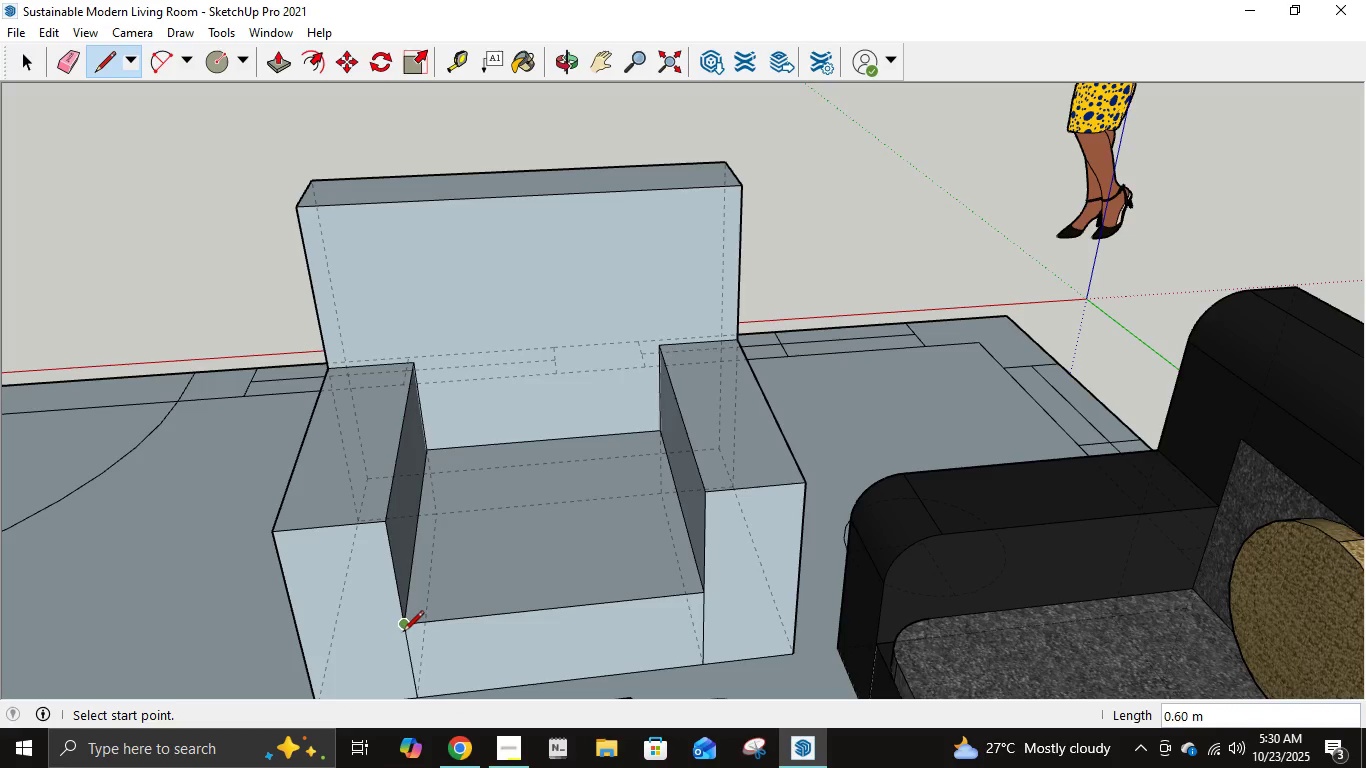 
left_click([407, 626])
 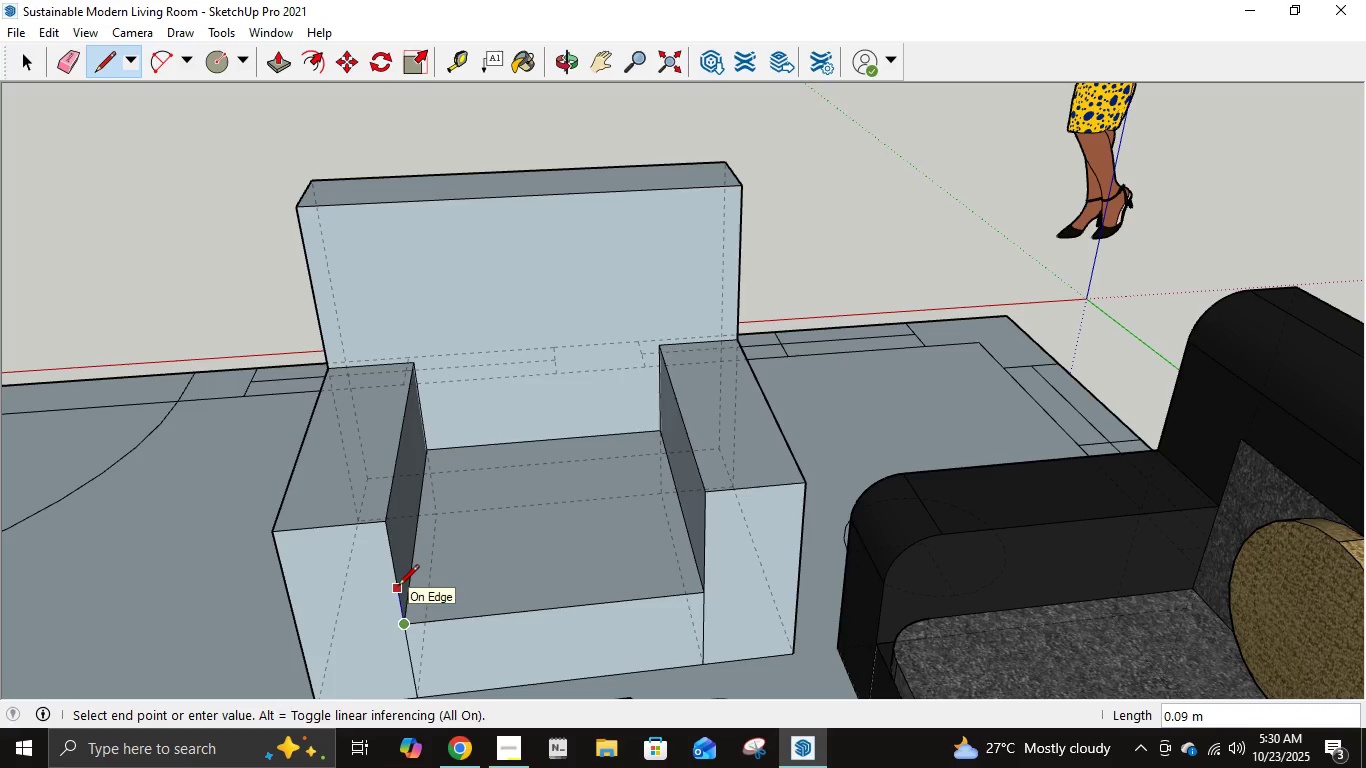 
key(NumpadDecimal)
 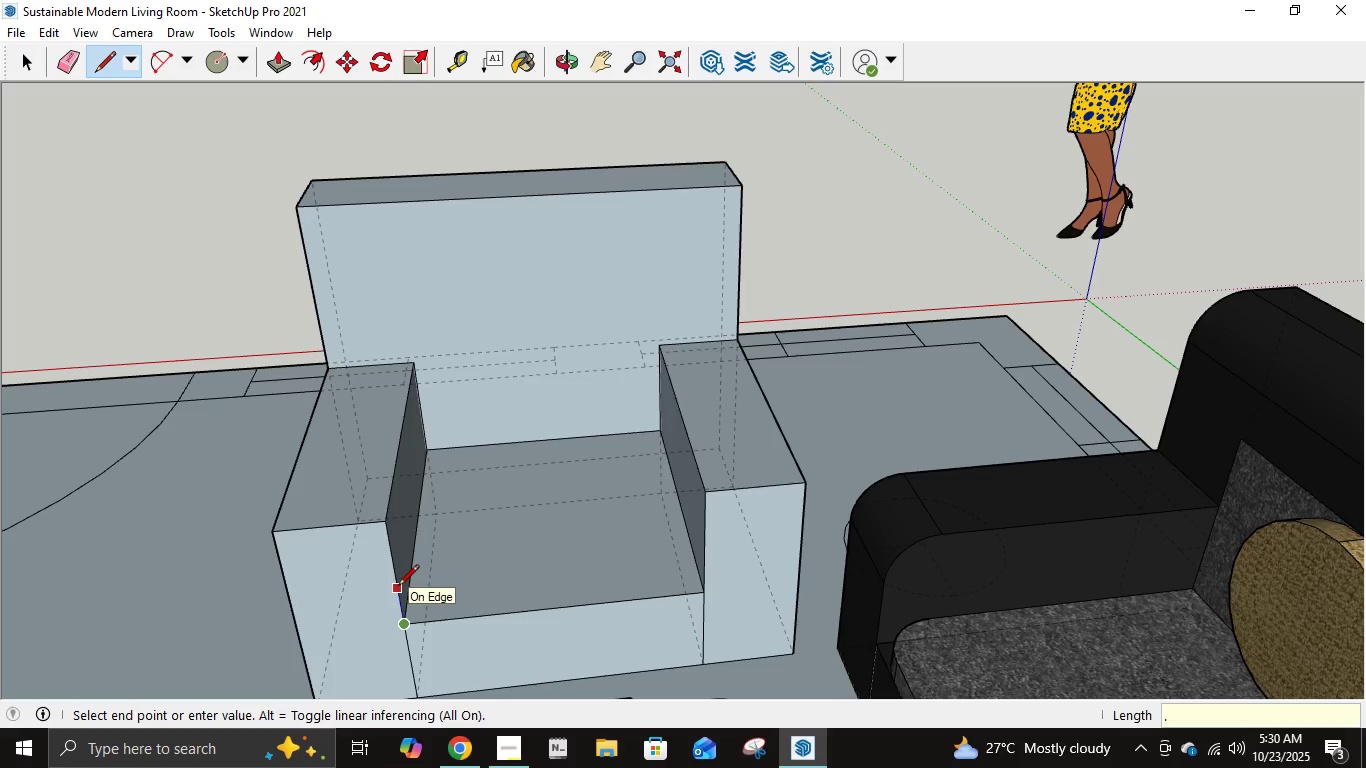 
key(Numpad0)
 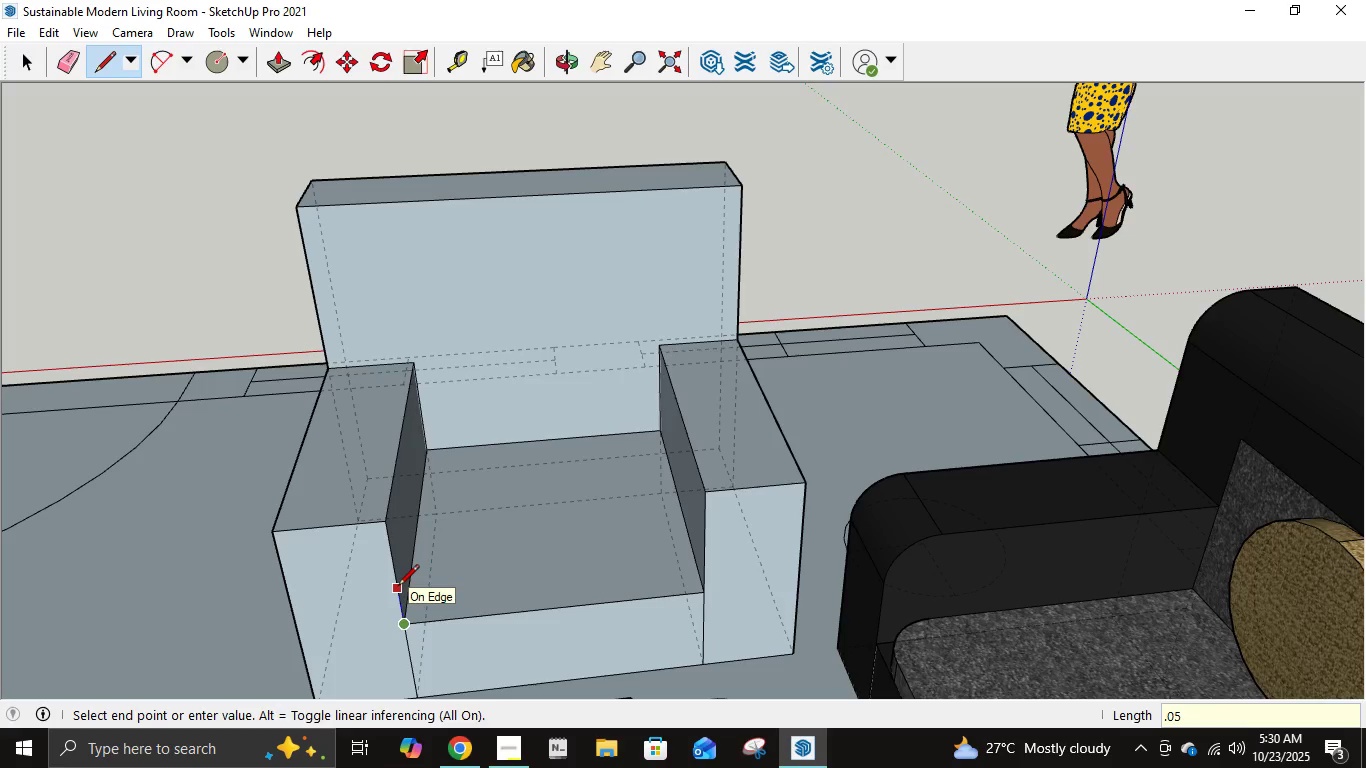 
key(Numpad5)
 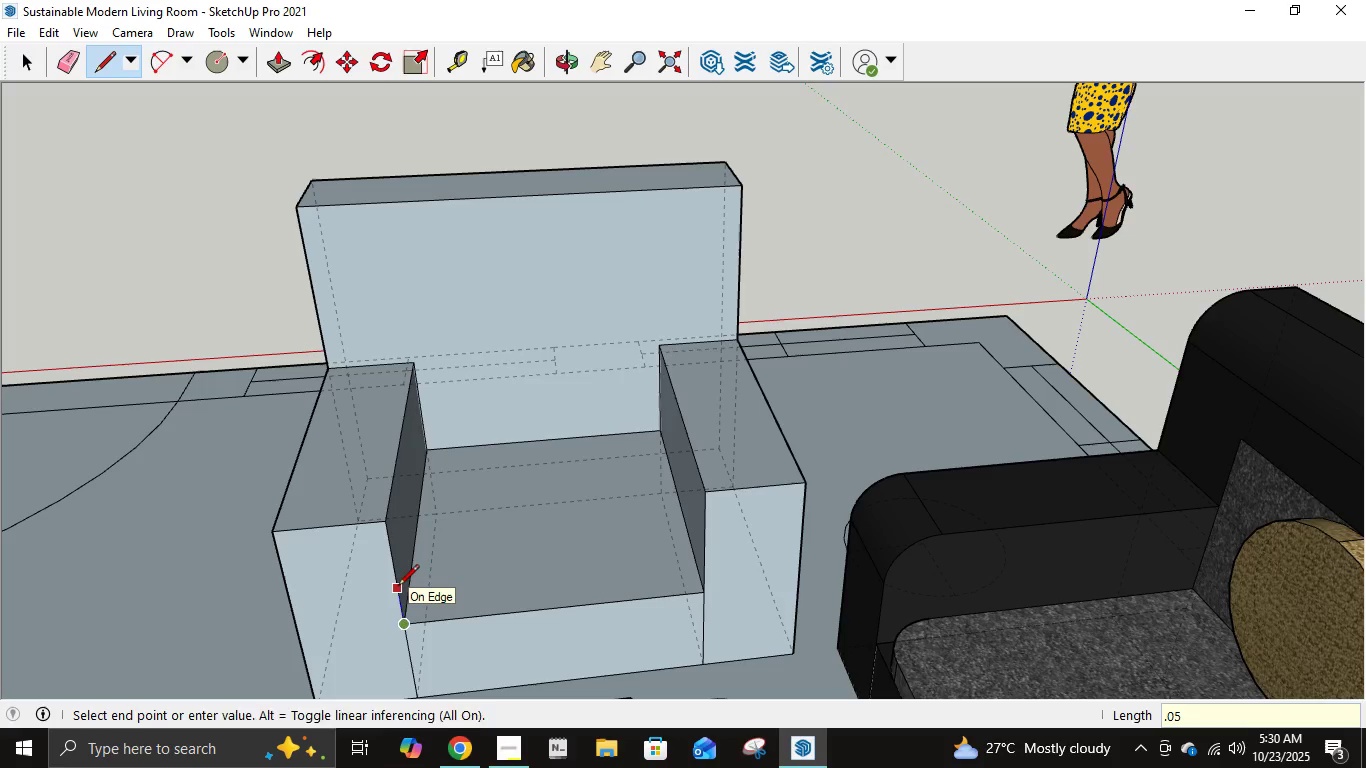 
key(NumpadEnter)
 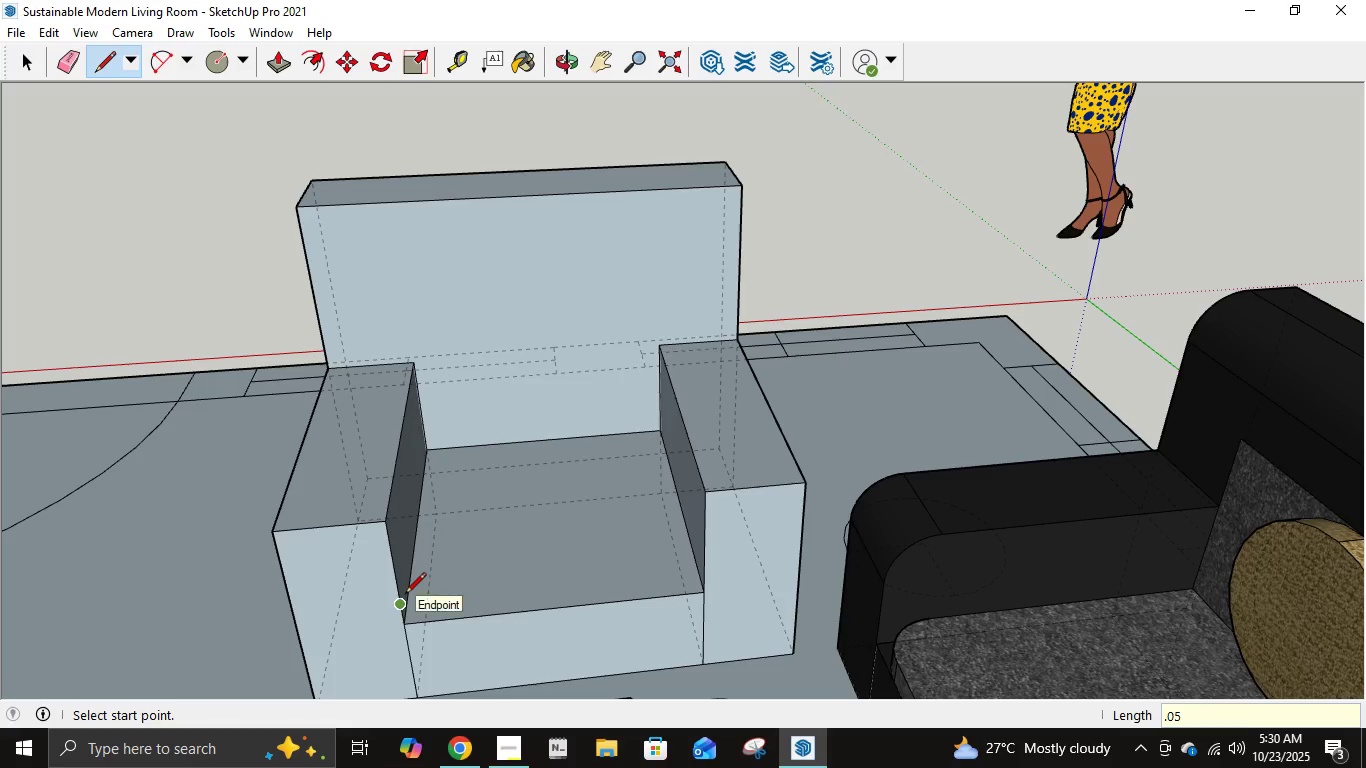 
left_click([405, 595])
 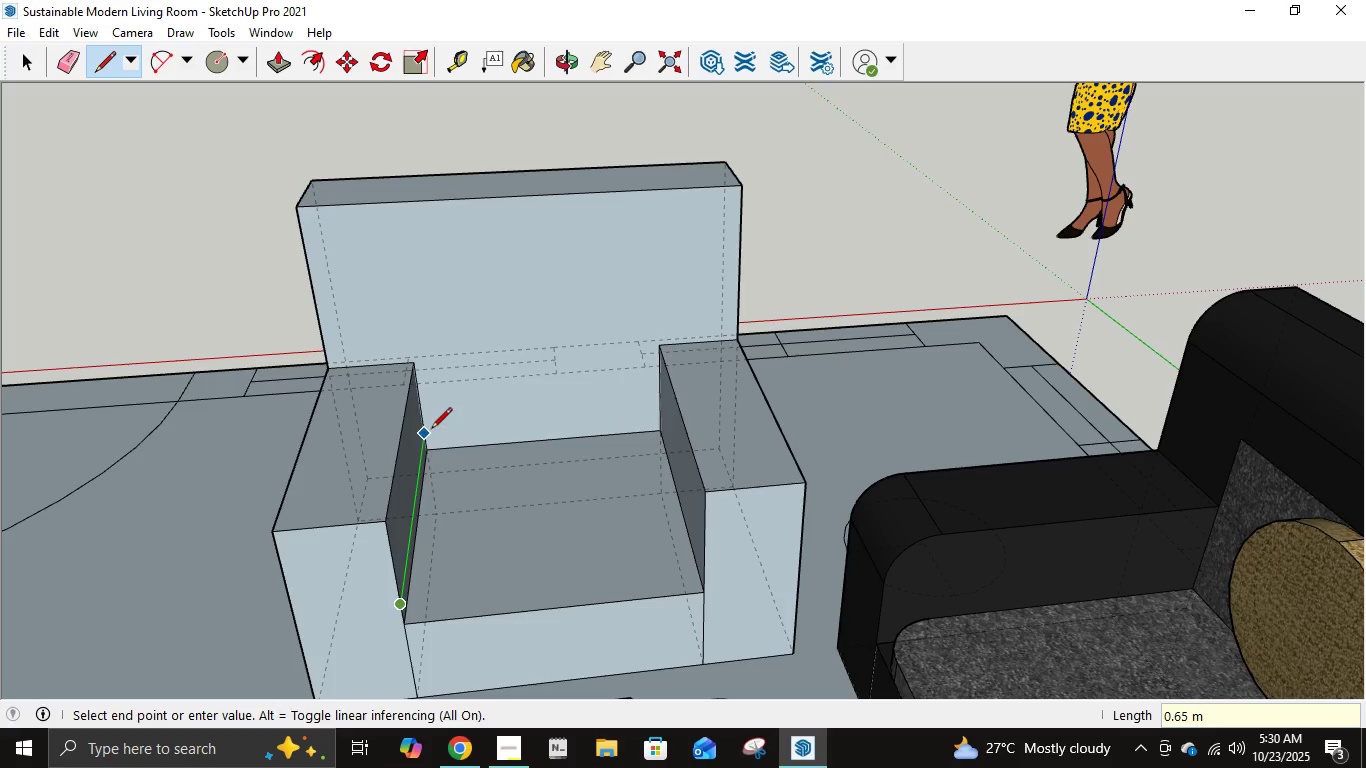 
left_click([427, 427])
 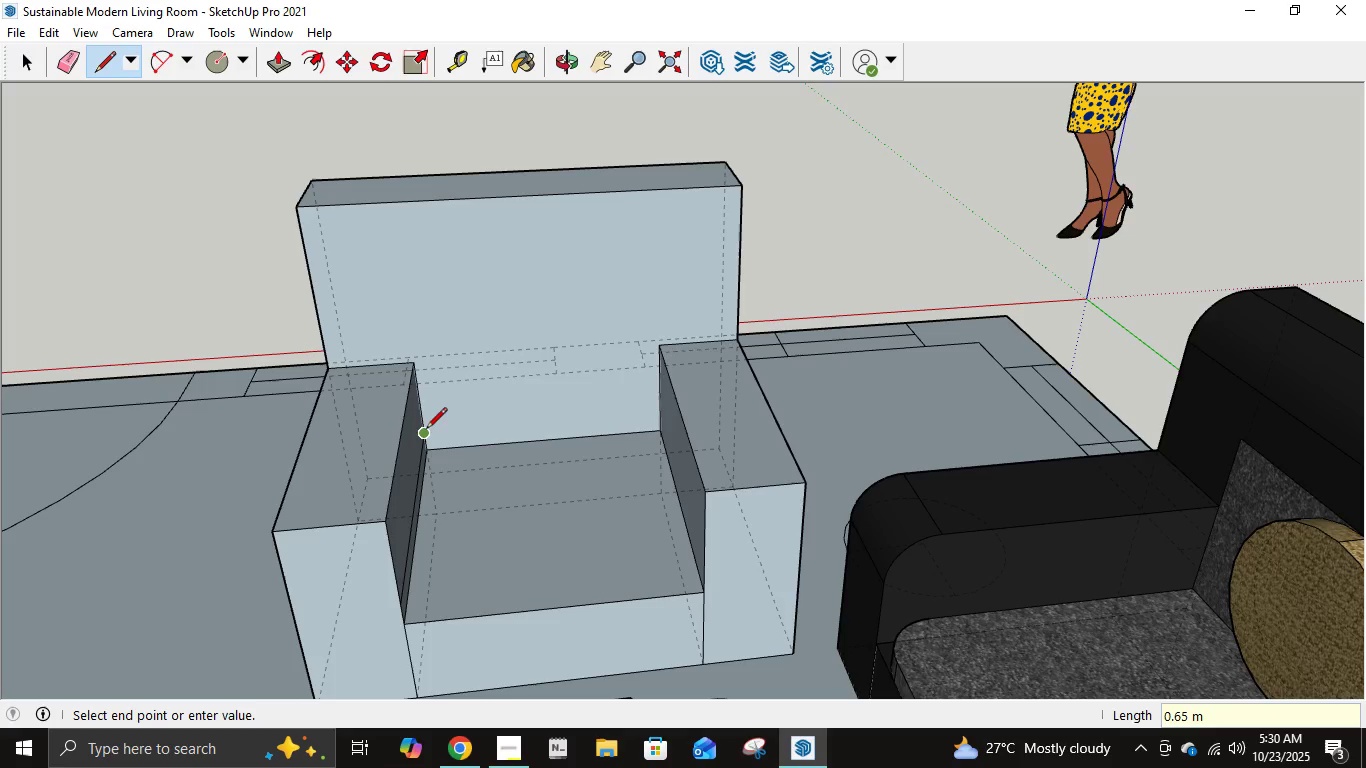 
left_click([426, 430])
 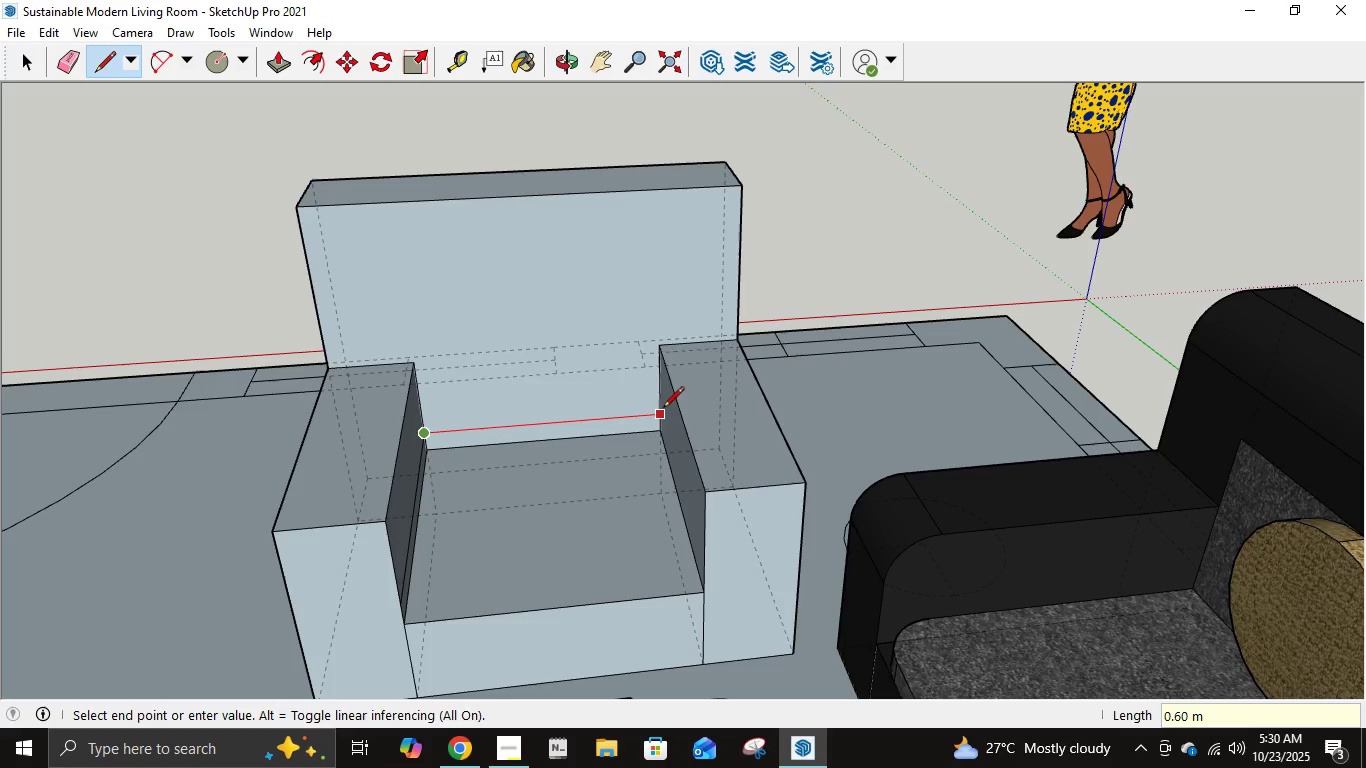 
left_click([663, 409])
 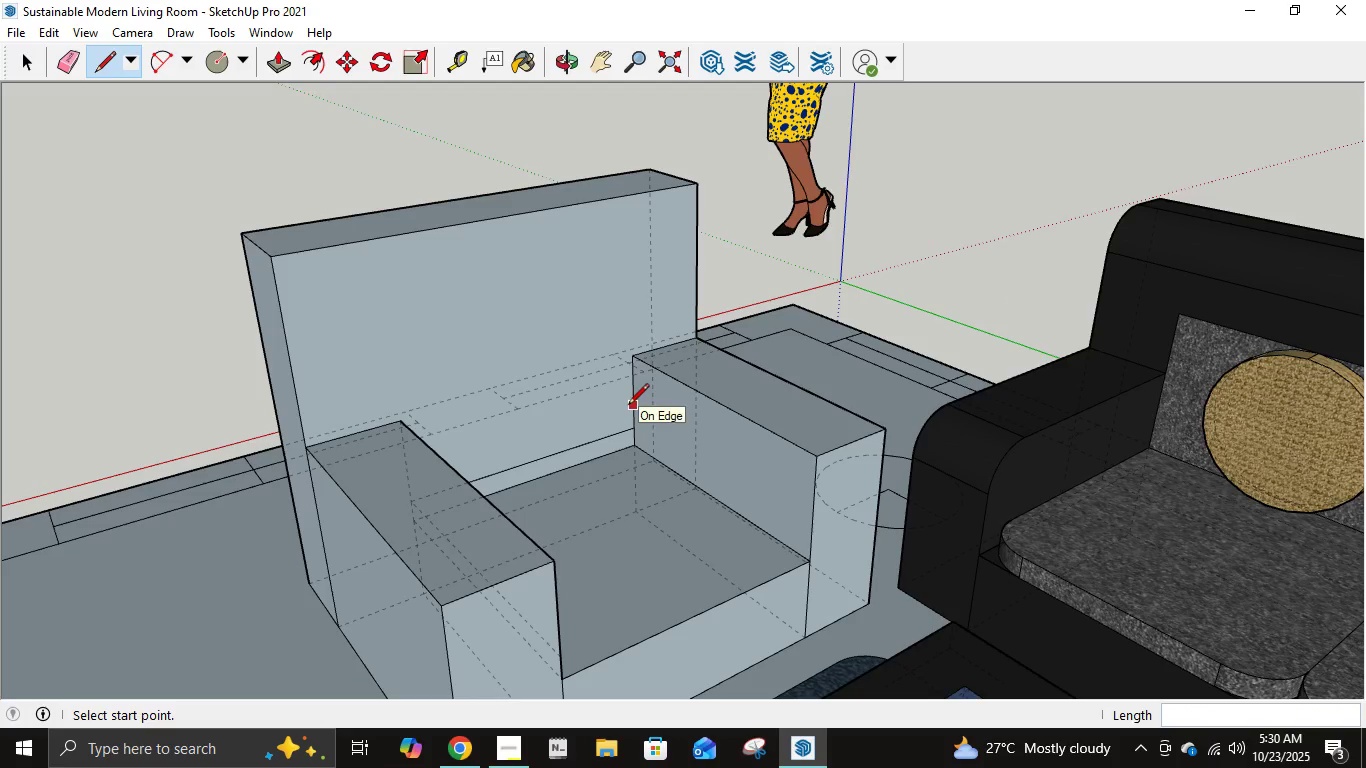 
left_click([633, 432])
 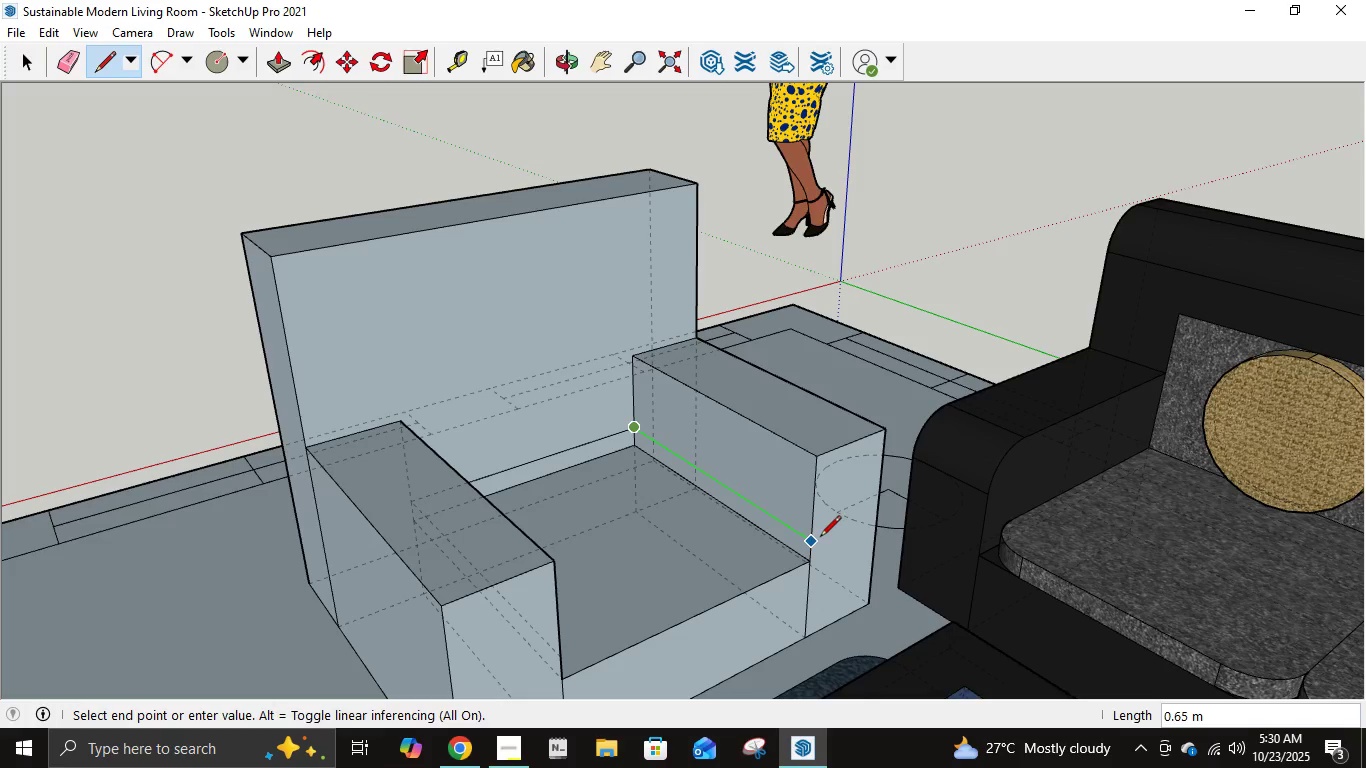 
left_click([817, 540])
 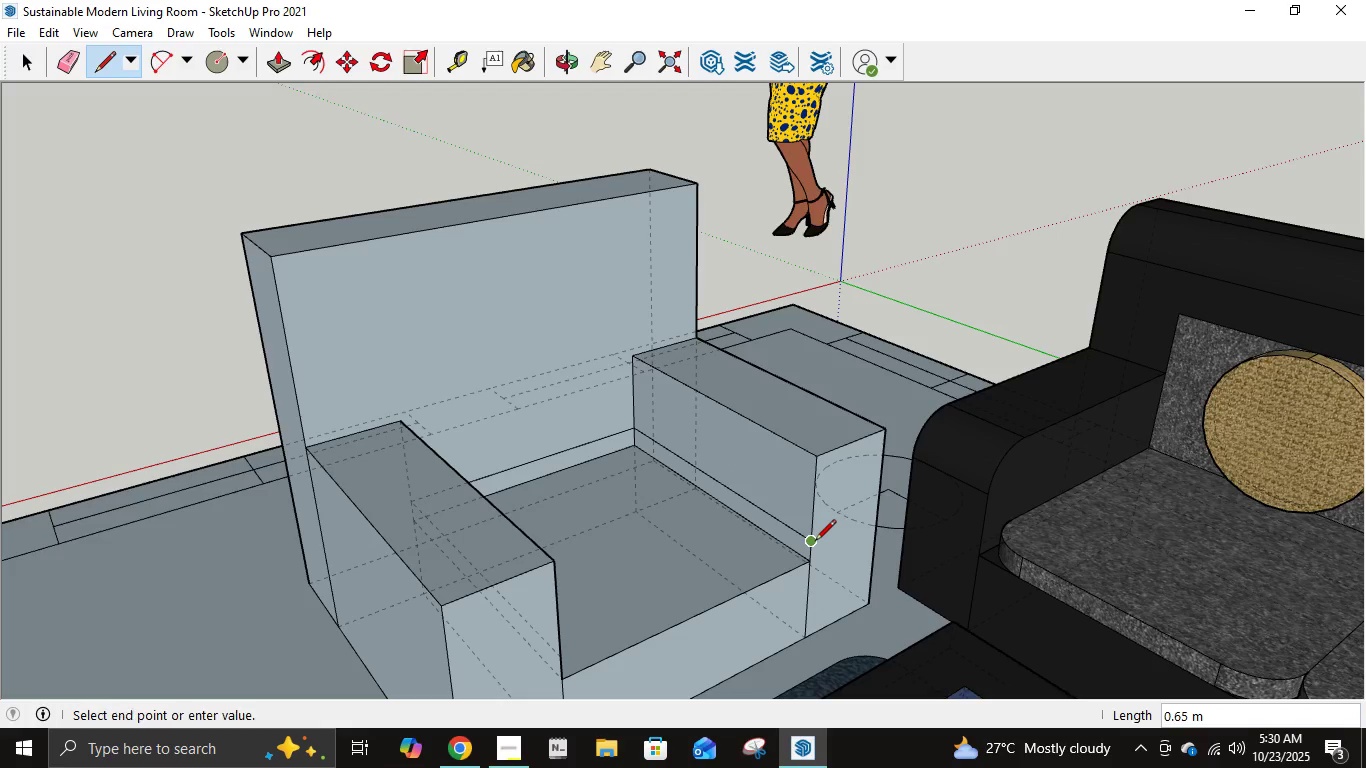 
left_click([815, 542])
 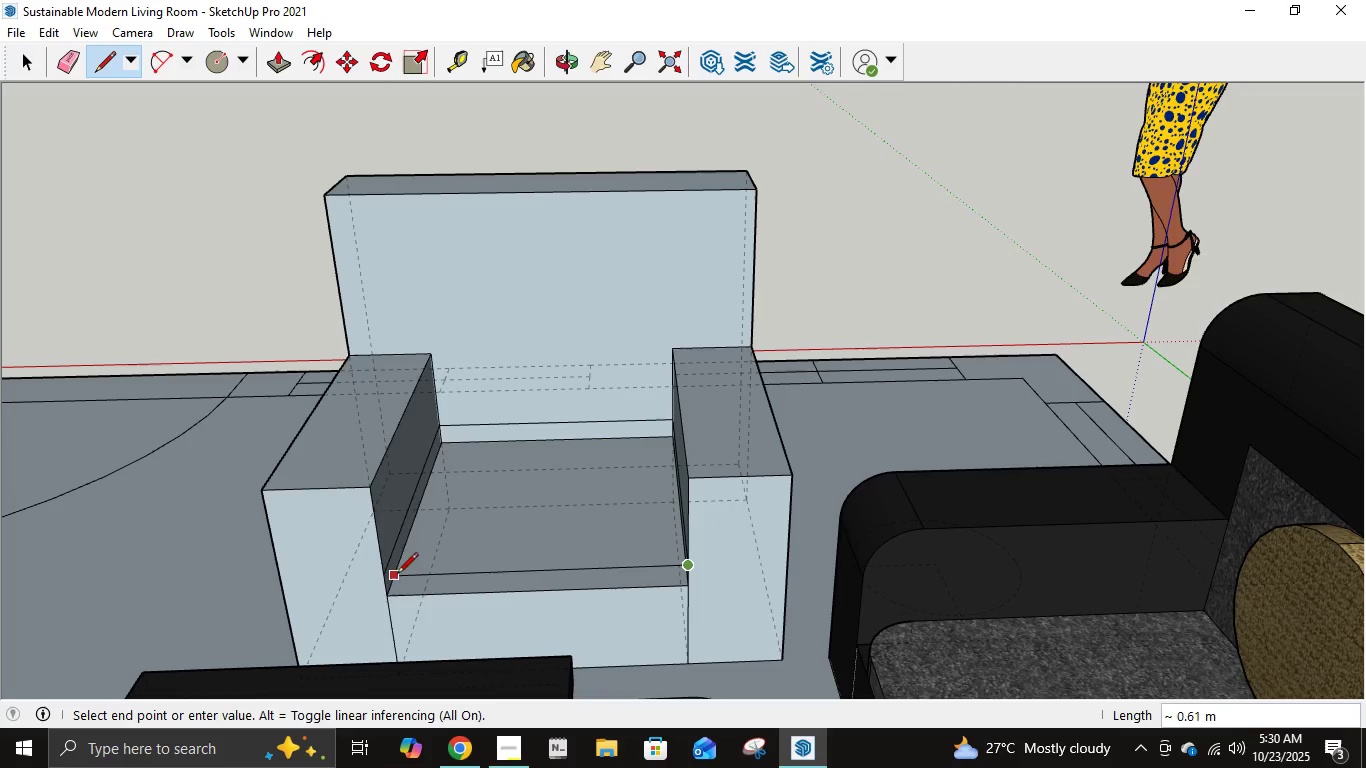 
left_click([387, 568])
 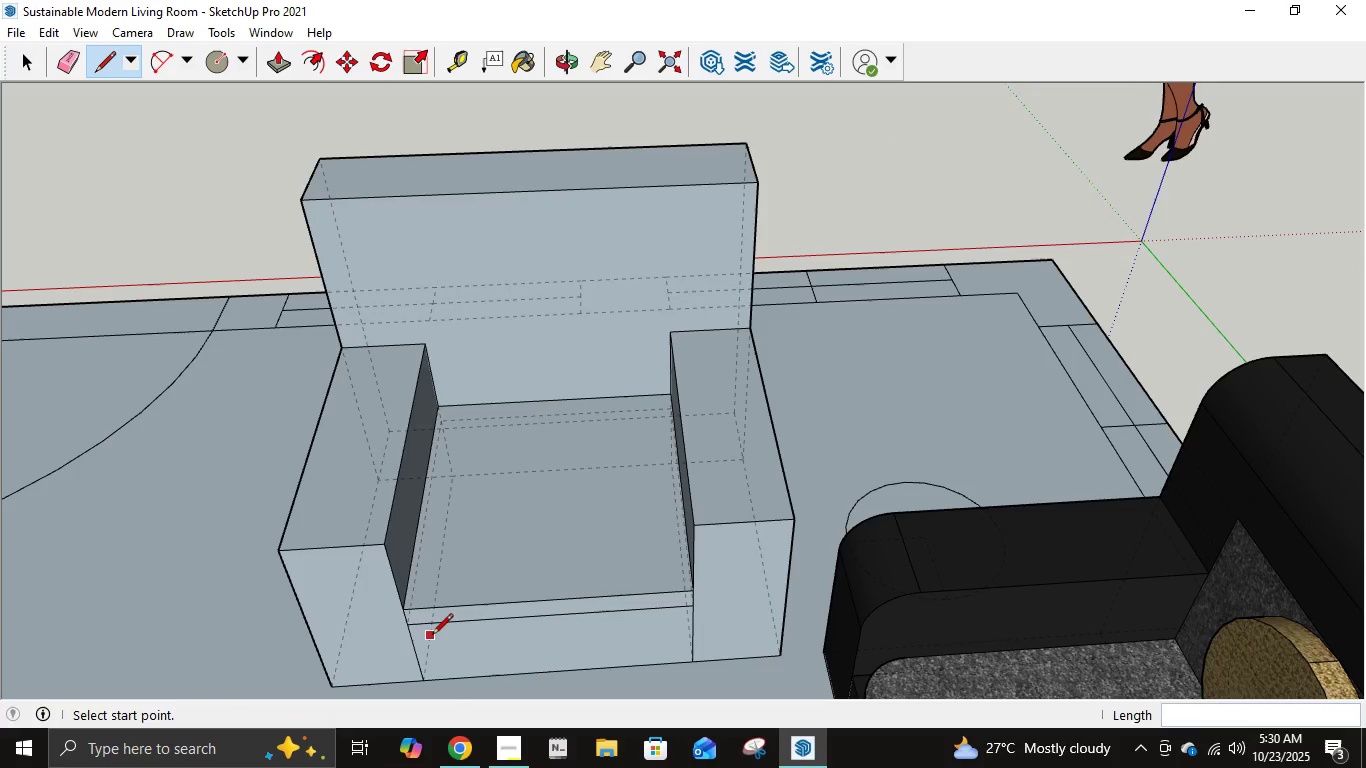 
left_click([403, 615])
 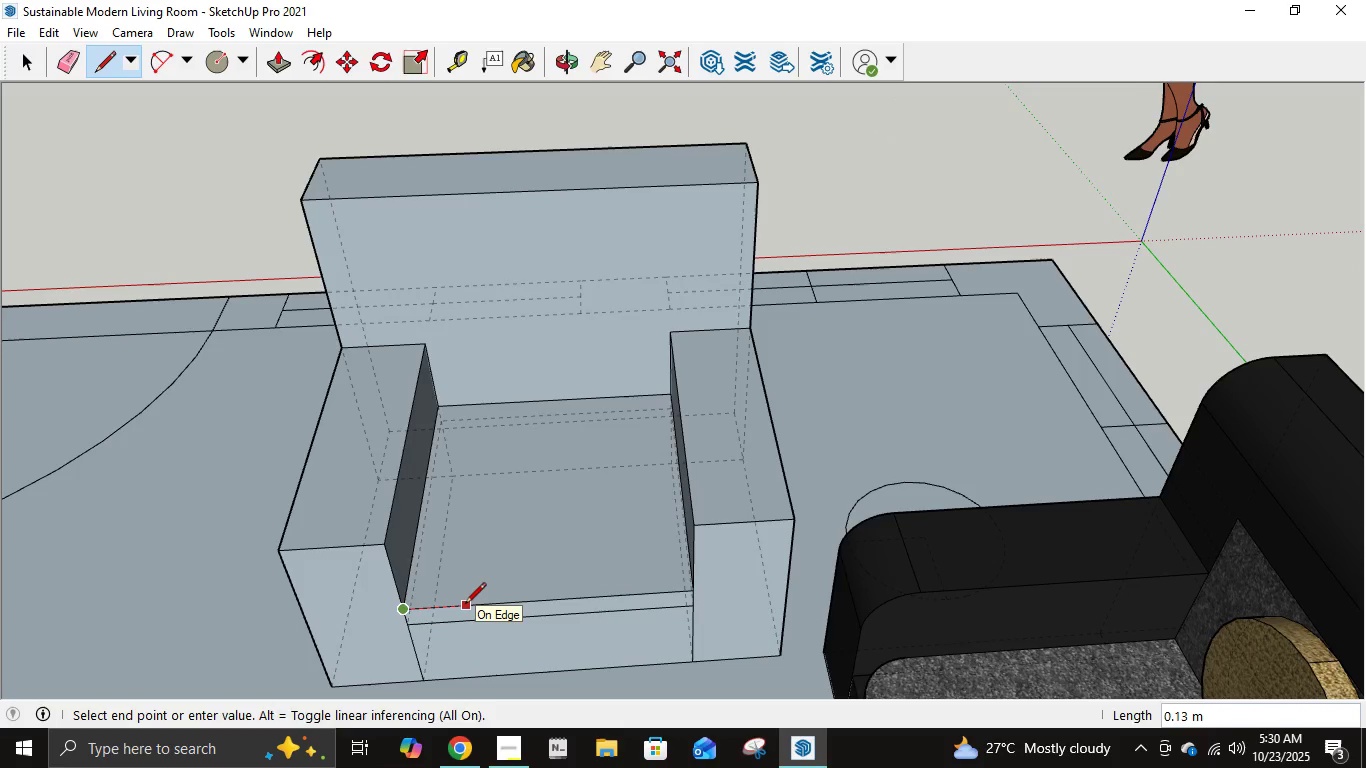 
key(NumpadDecimal)
 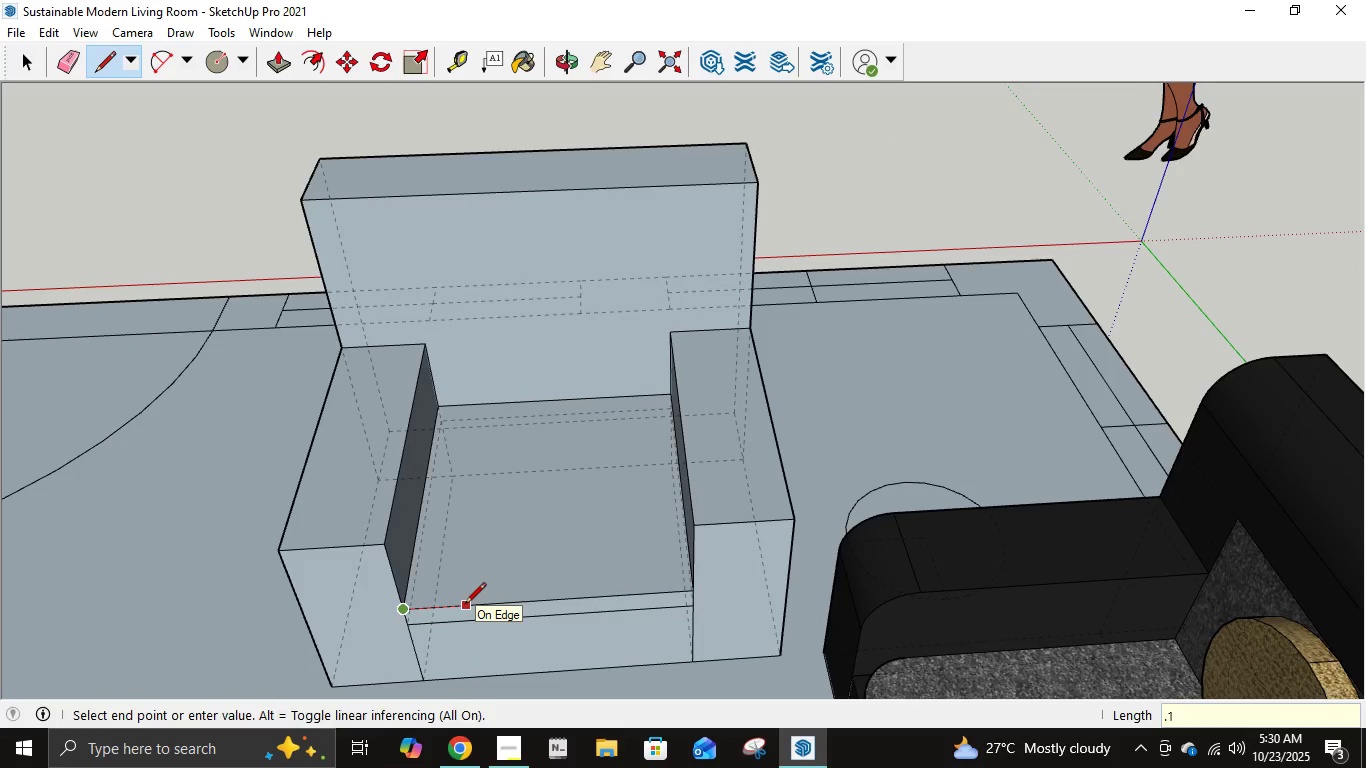 
key(Numpad1)
 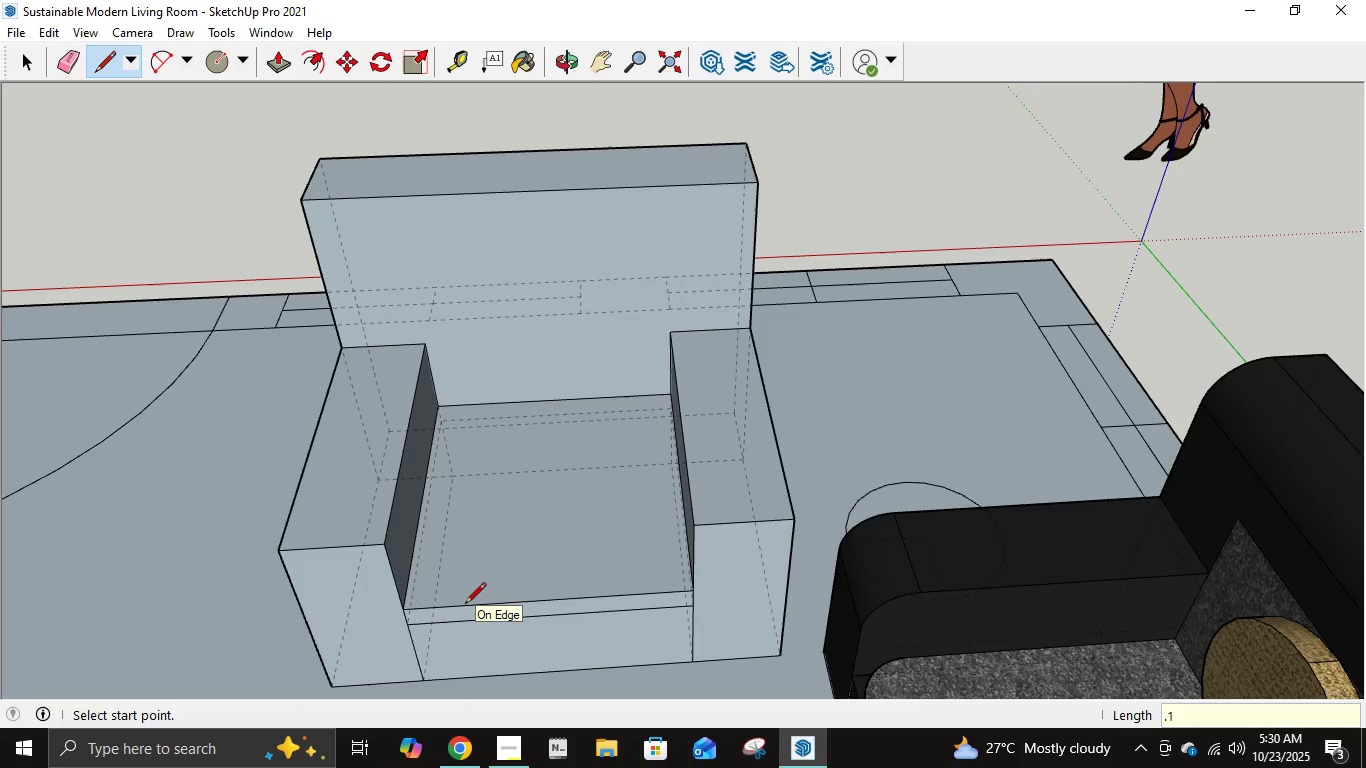 
key(NumpadEnter)
 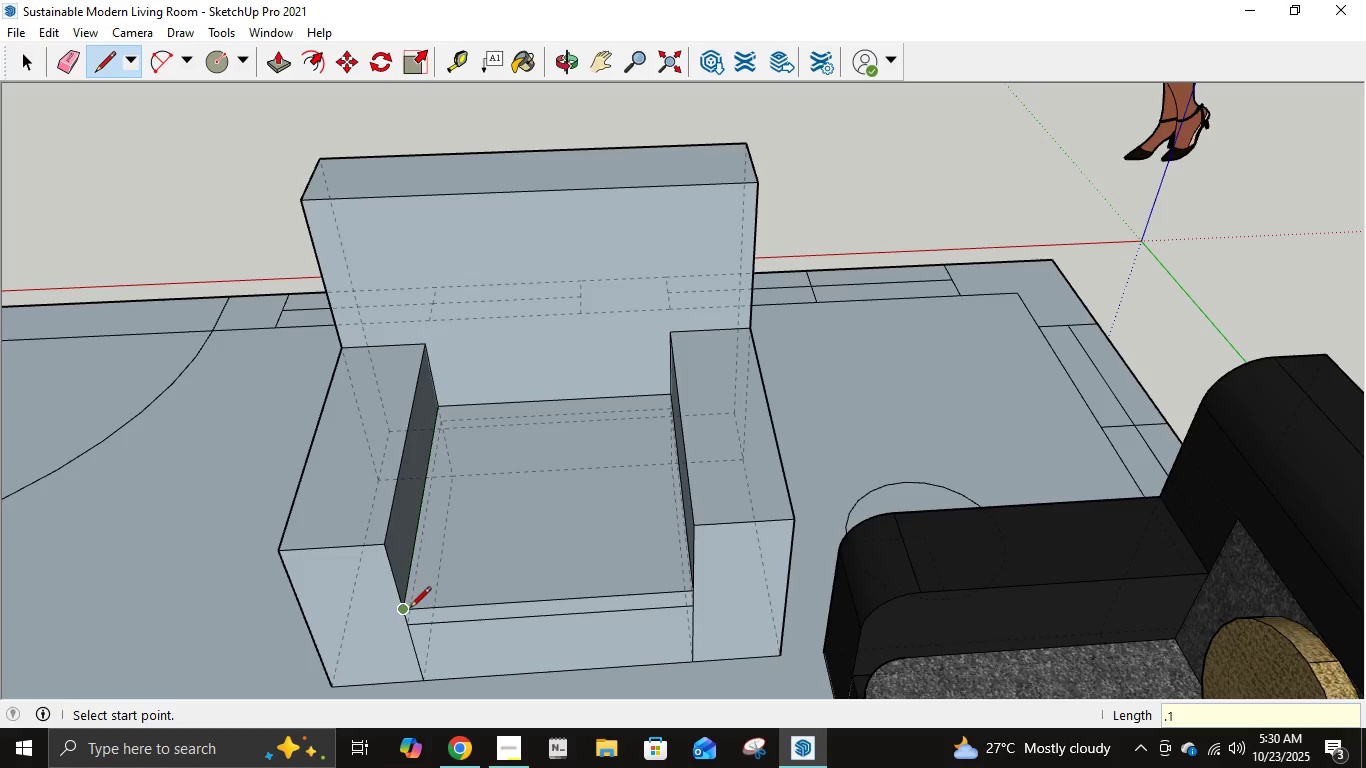 
left_click([395, 612])
 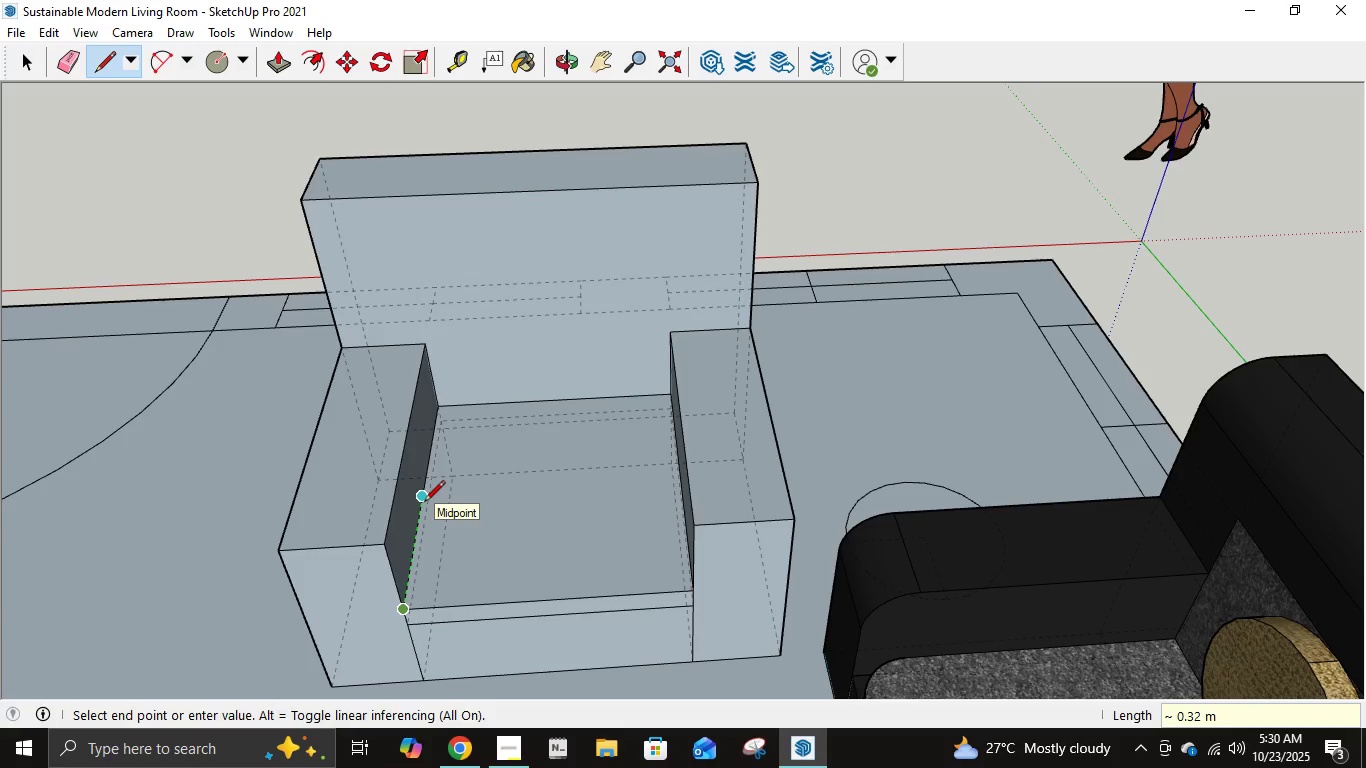 
key(NumpadDecimal)
 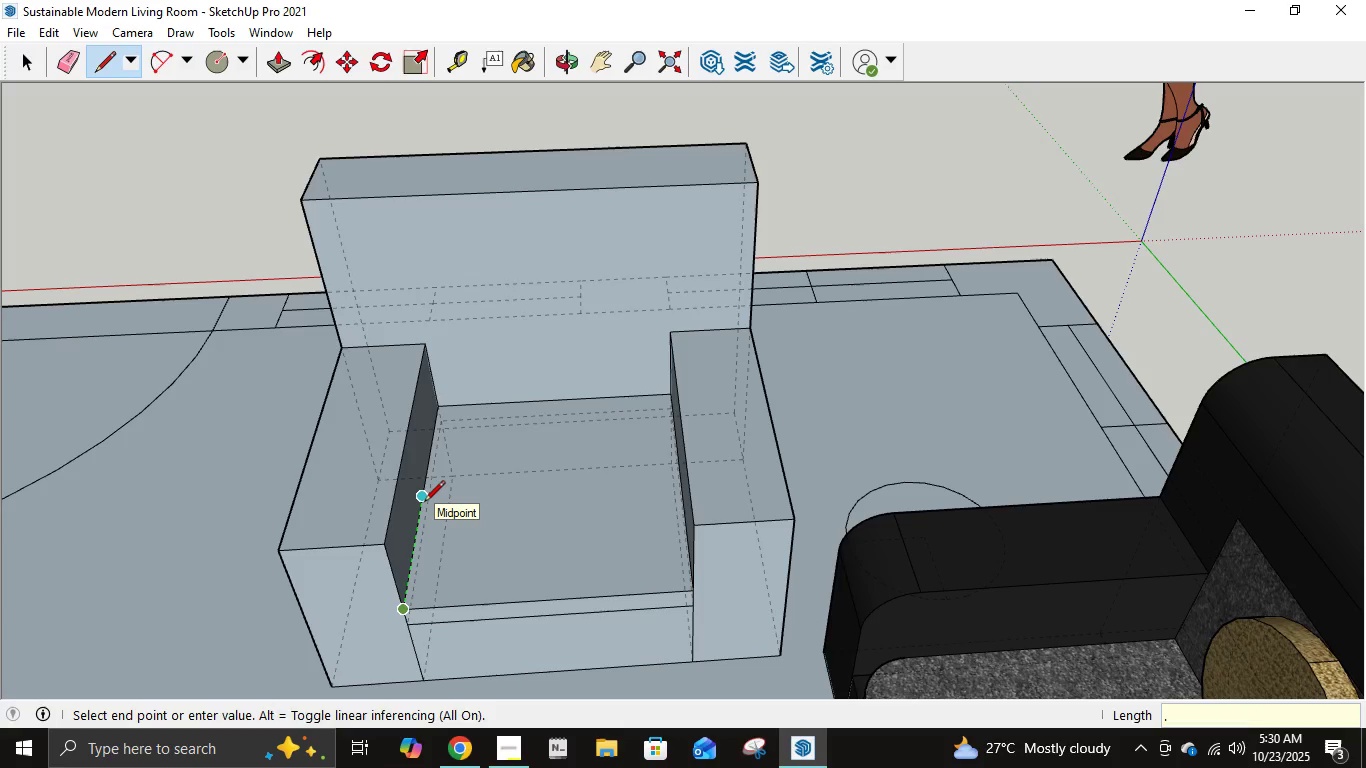 
key(Numpad1)
 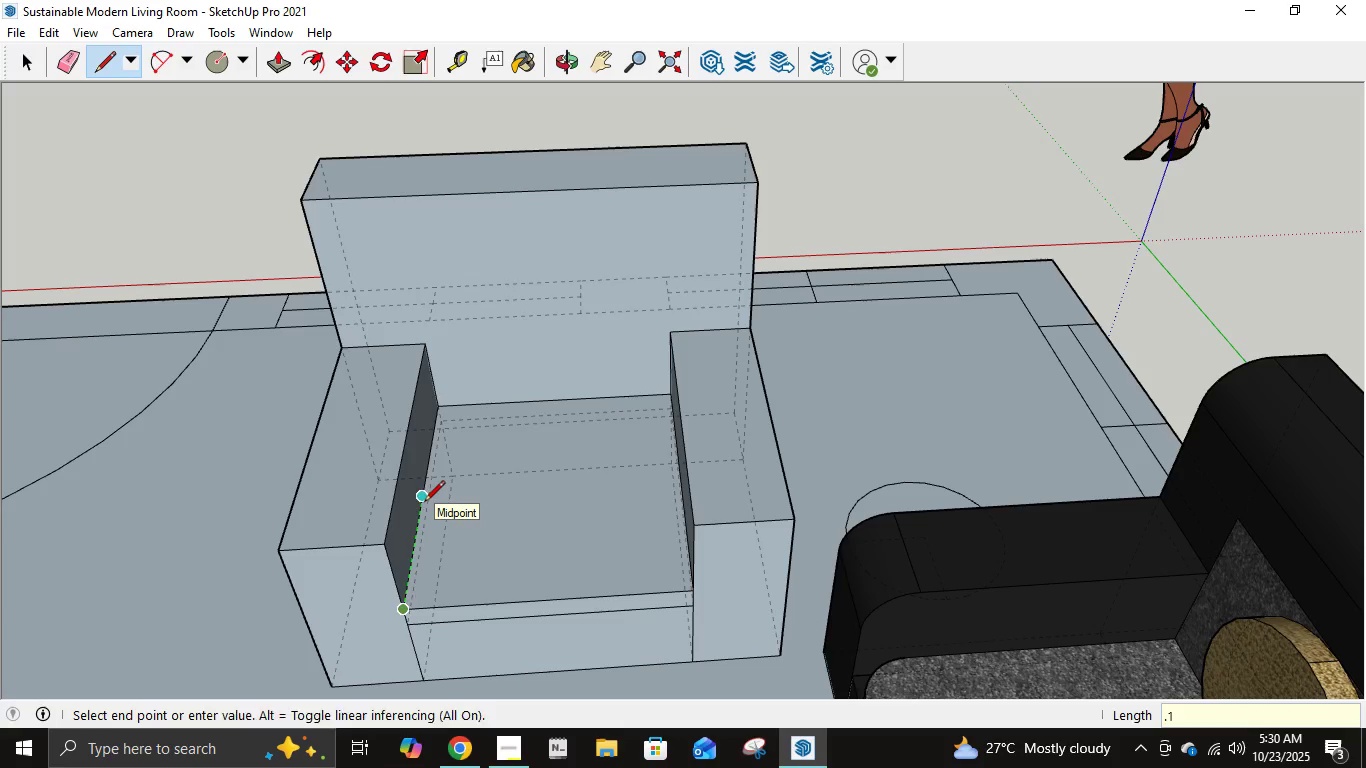 
key(NumpadEnter)
 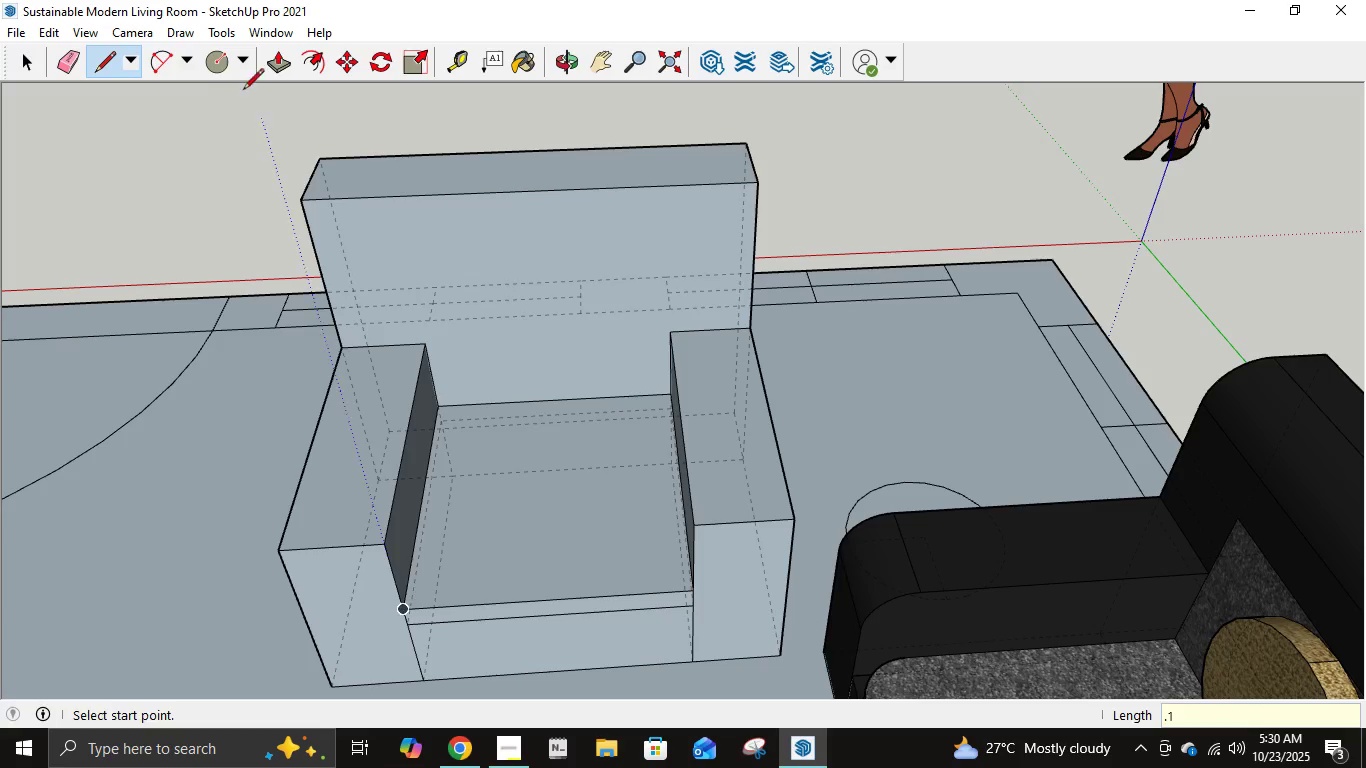 
left_click([168, 63])
 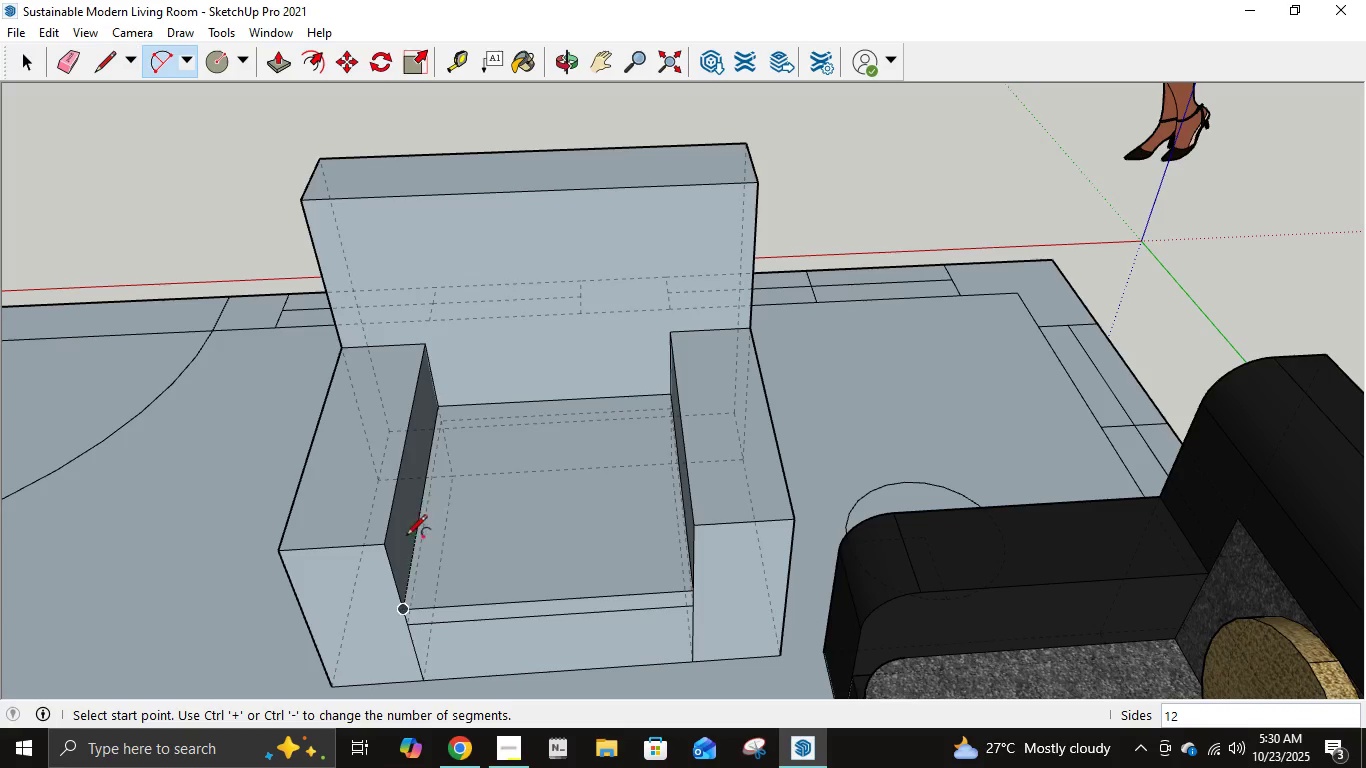 
left_click([406, 568])
 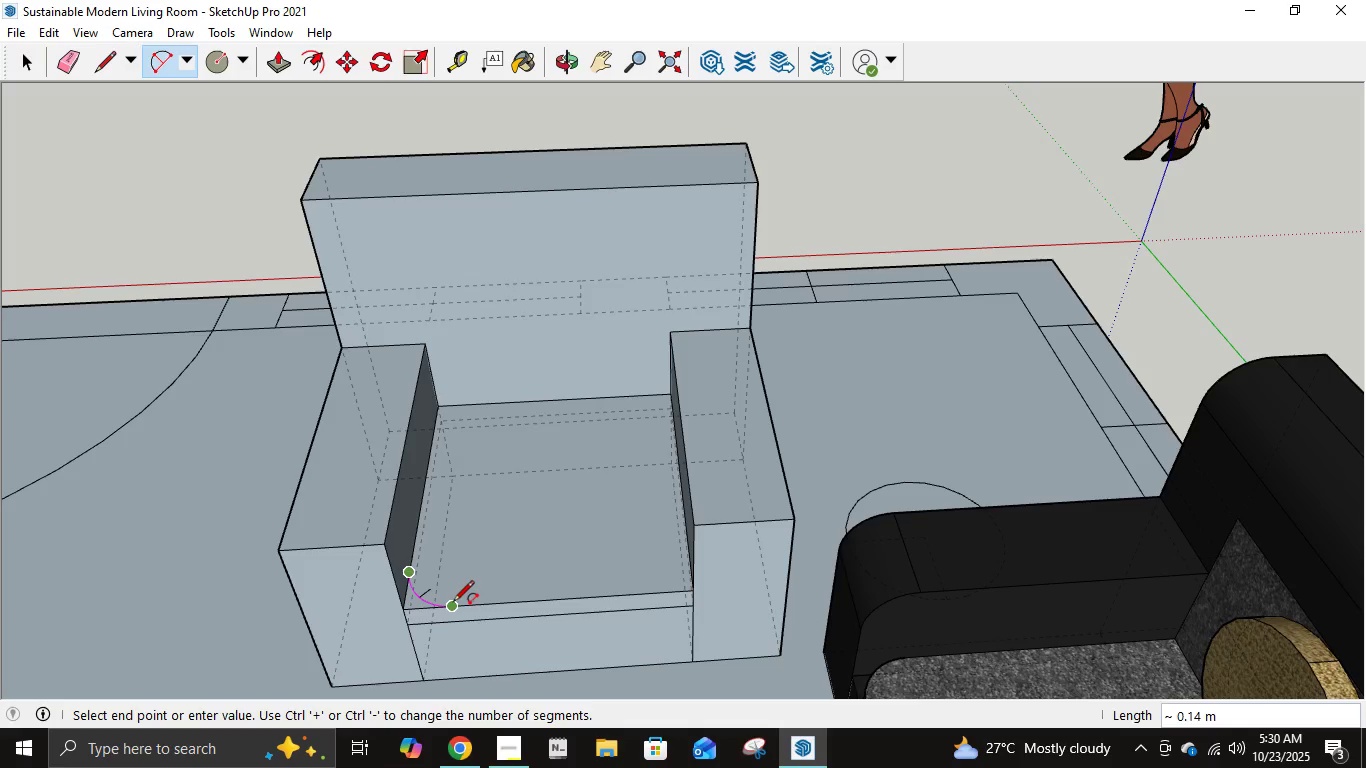 
left_click([453, 603])
 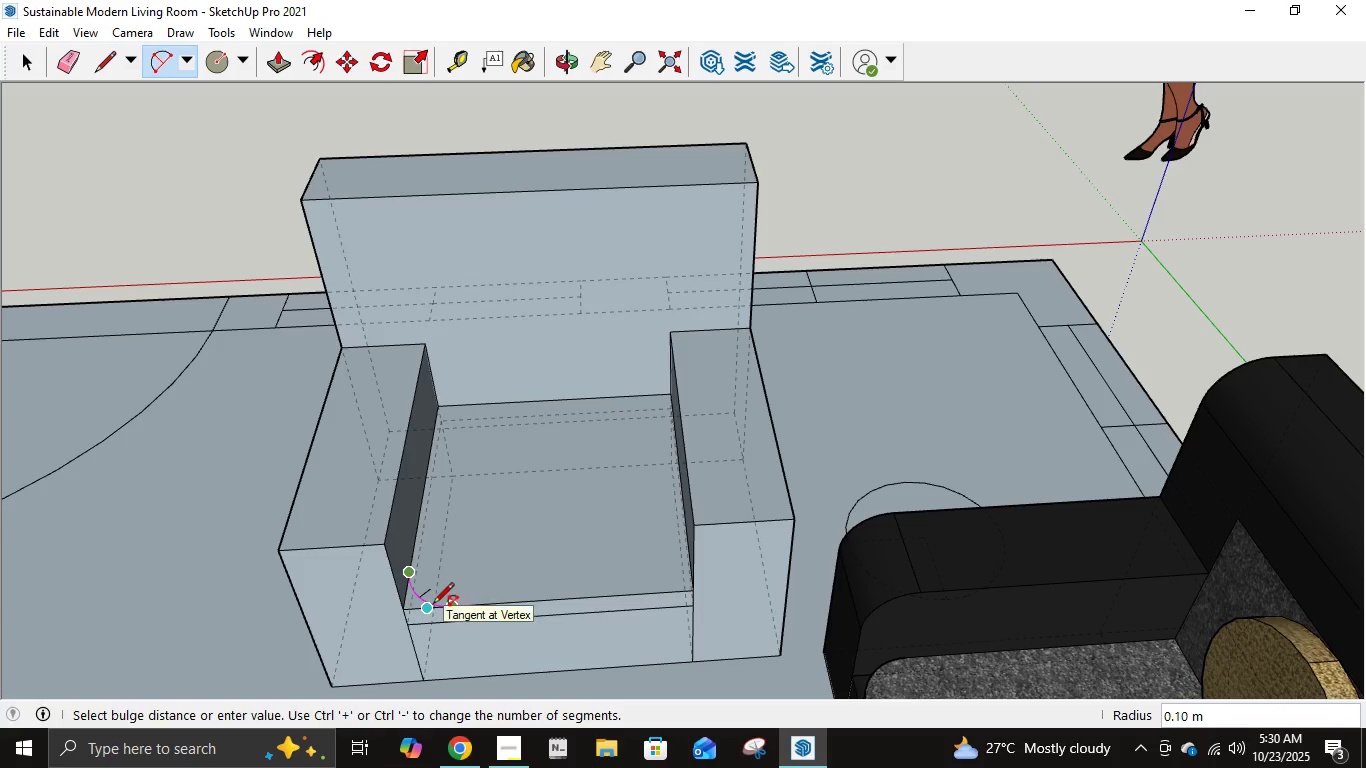 
left_click([433, 605])
 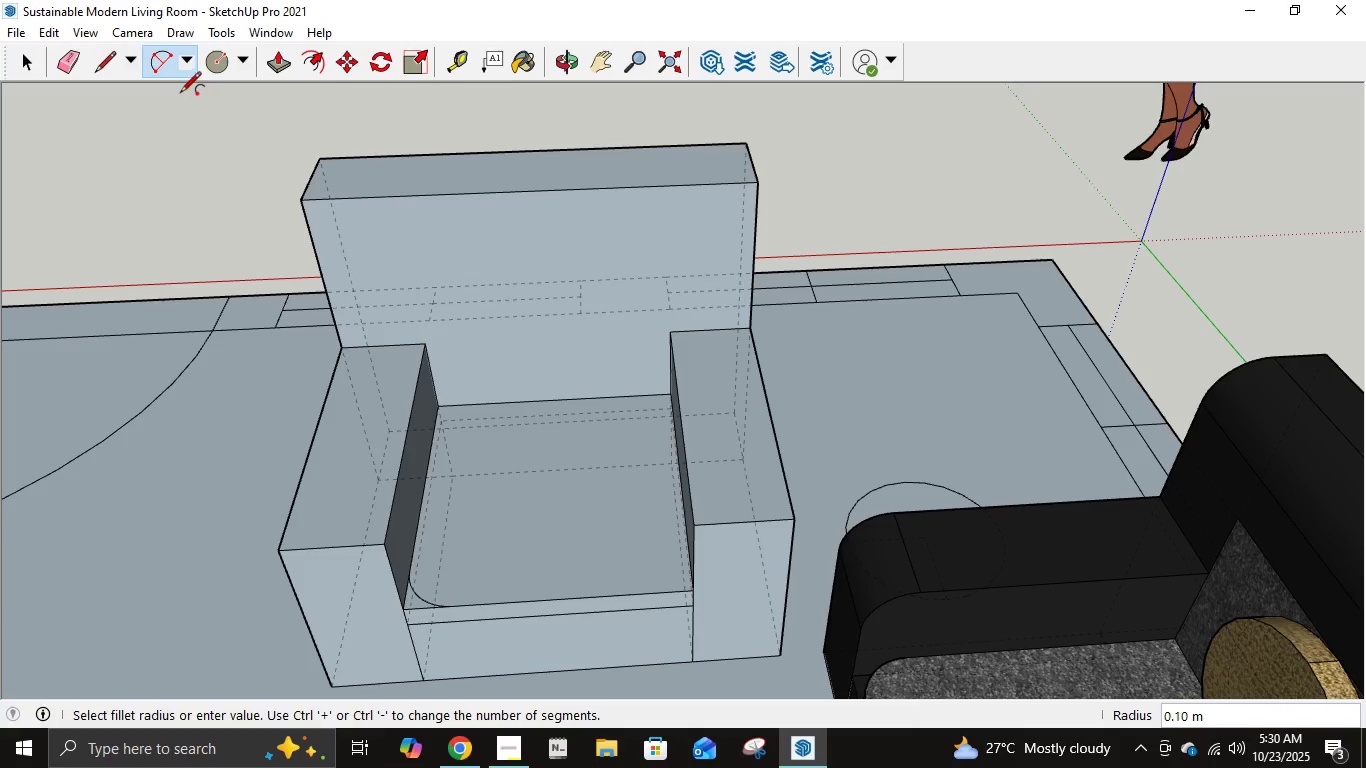 
left_click([92, 72])
 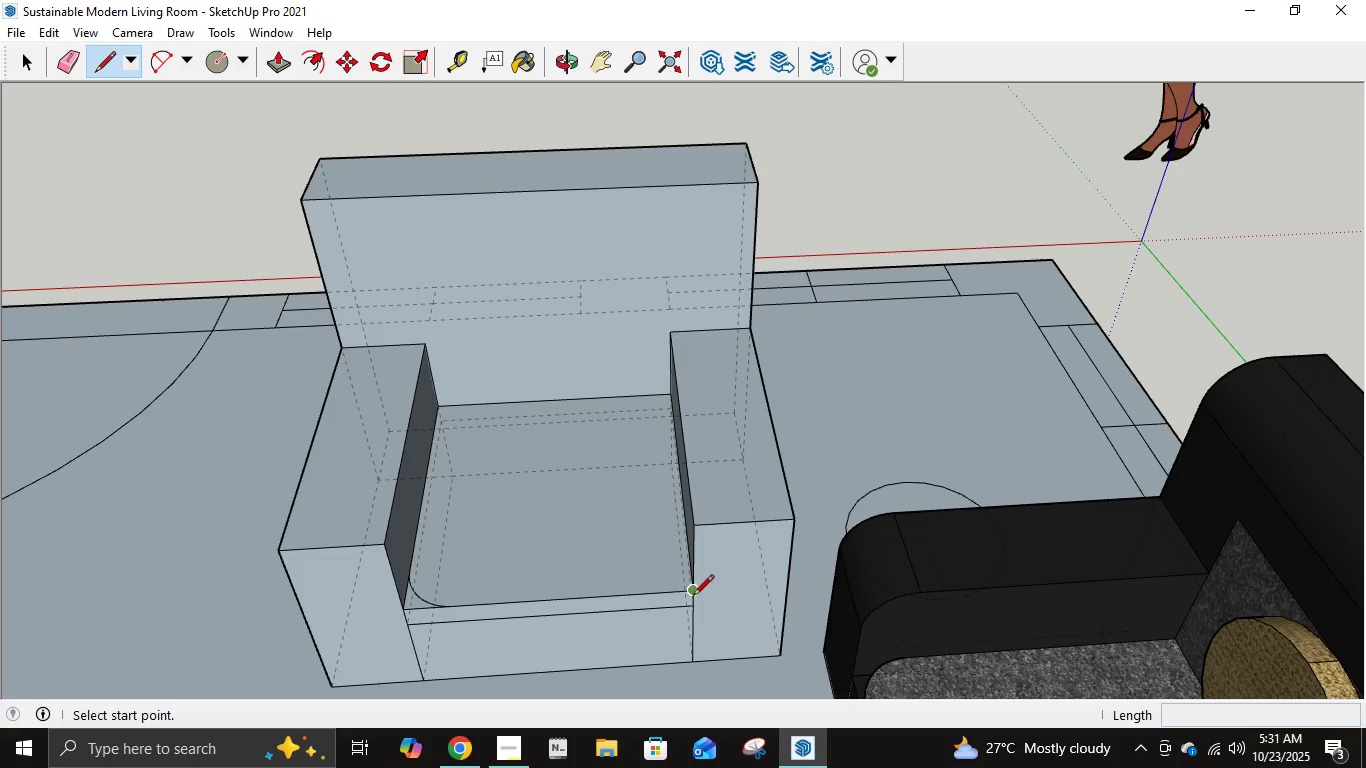 
left_click([693, 595])
 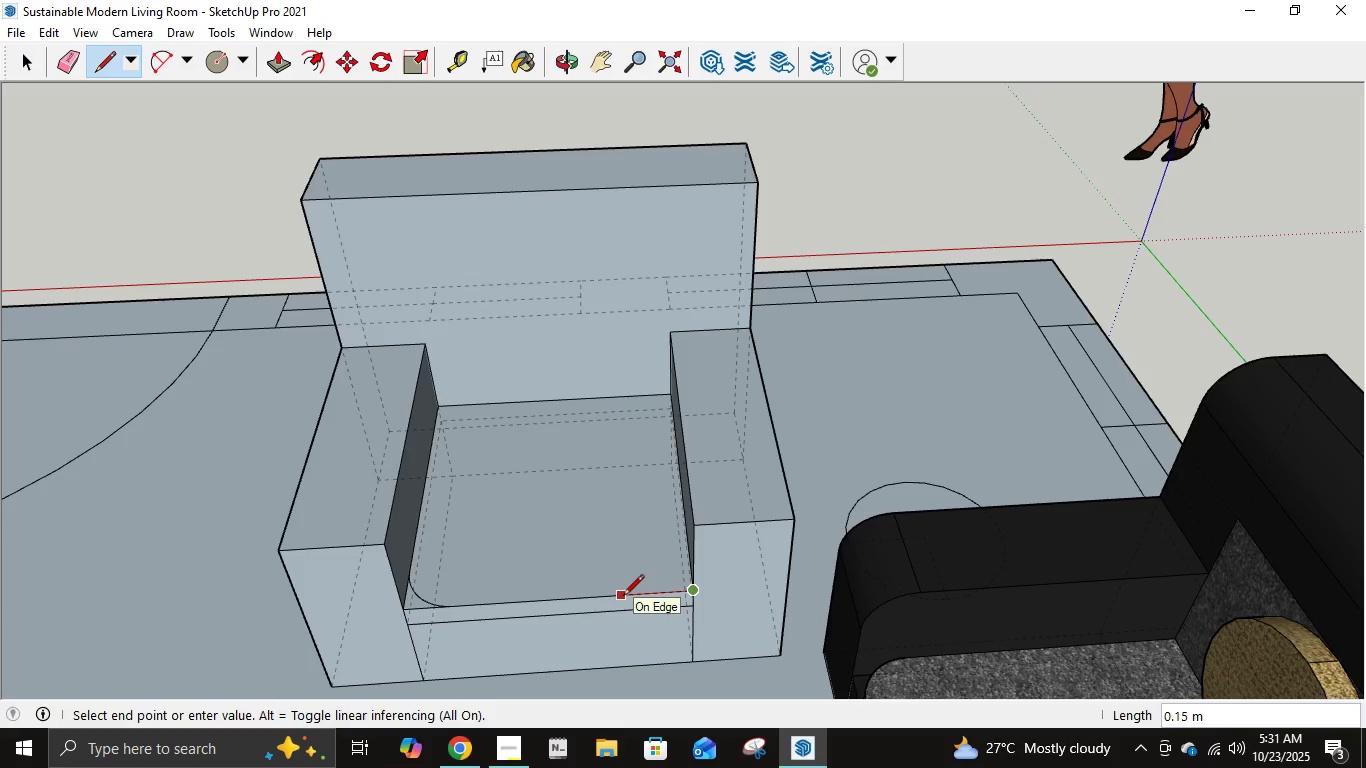 
key(NumpadDecimal)
 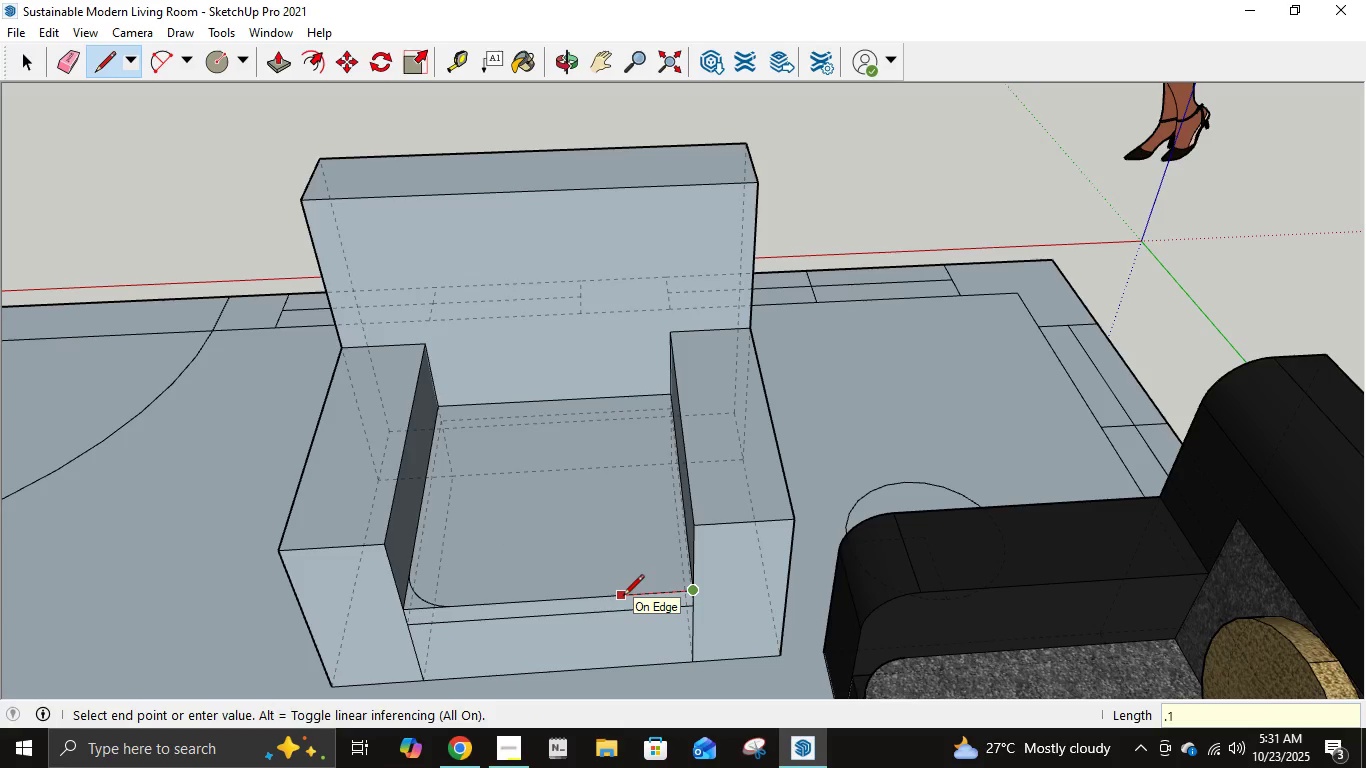 
key(Numpad1)
 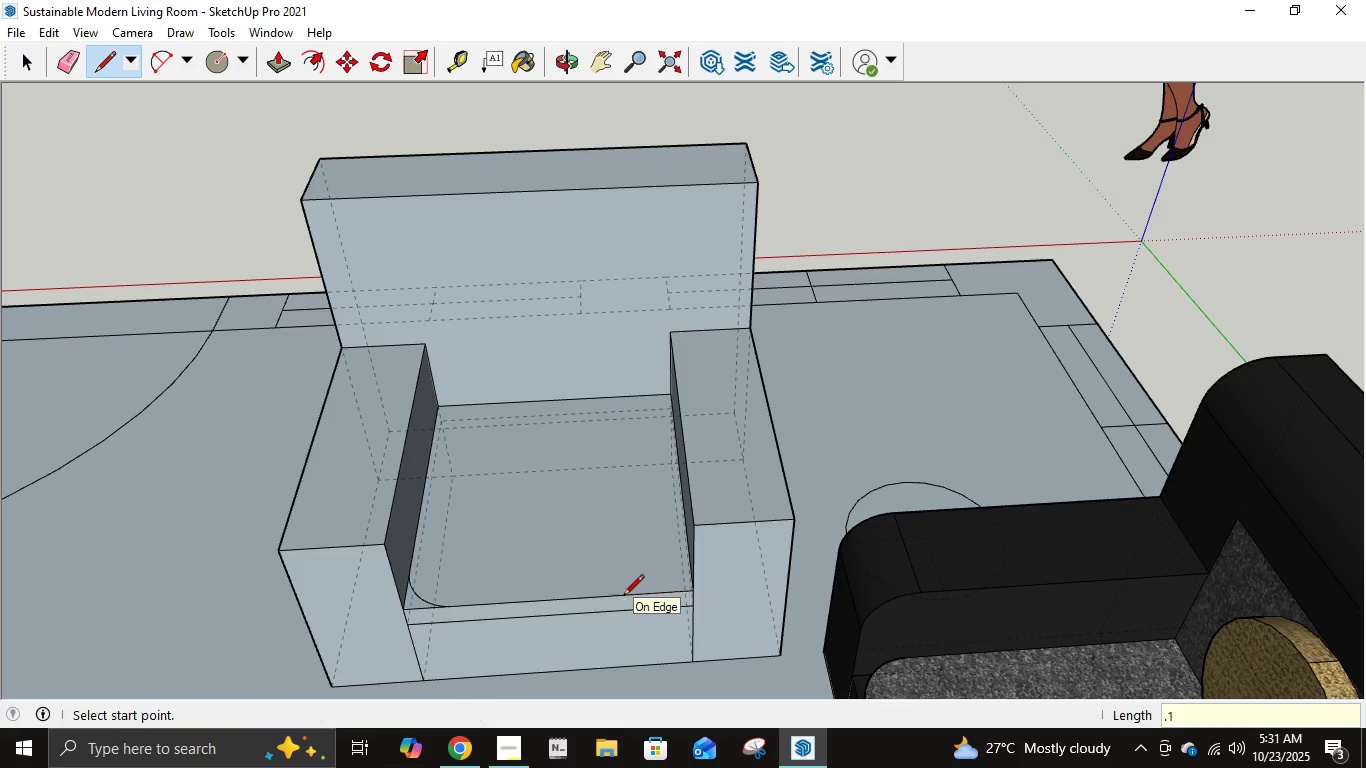 
key(NumpadEnter)
 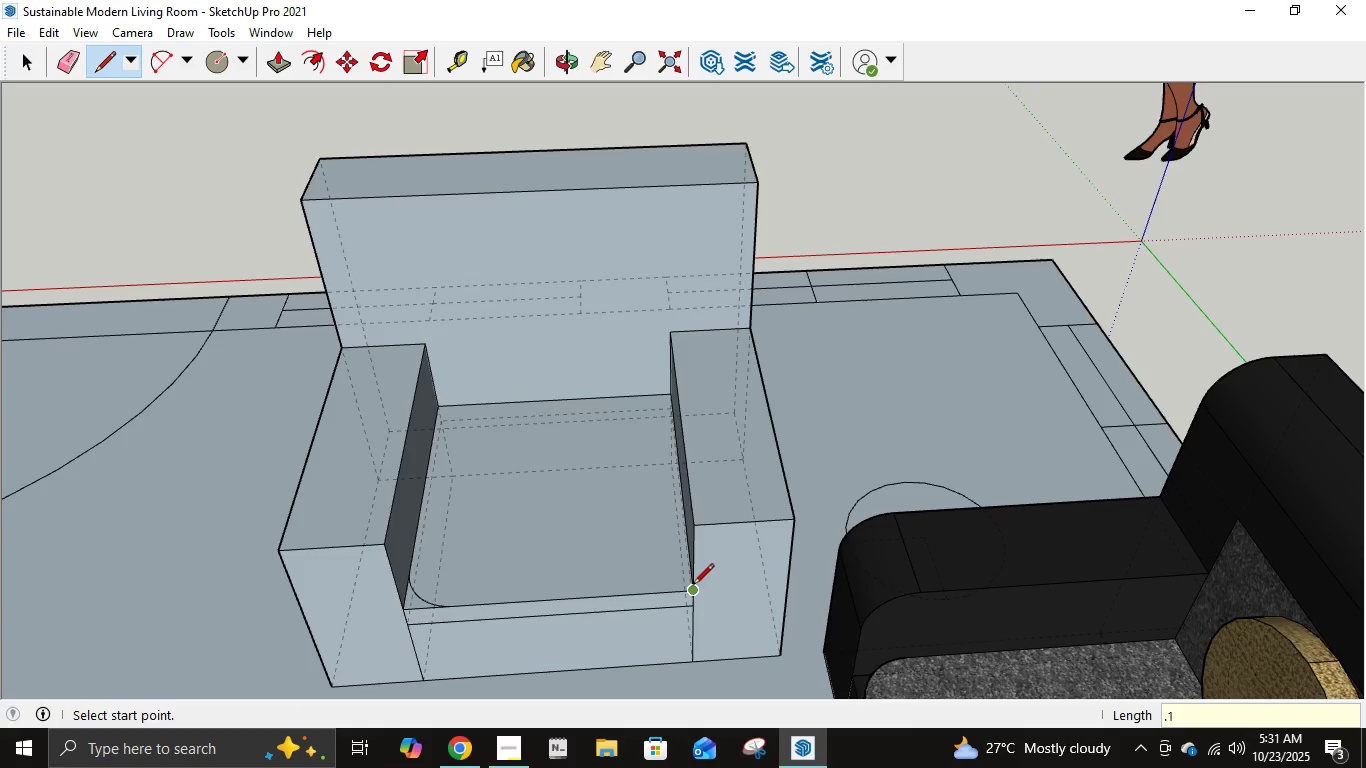 
left_click([693, 586])
 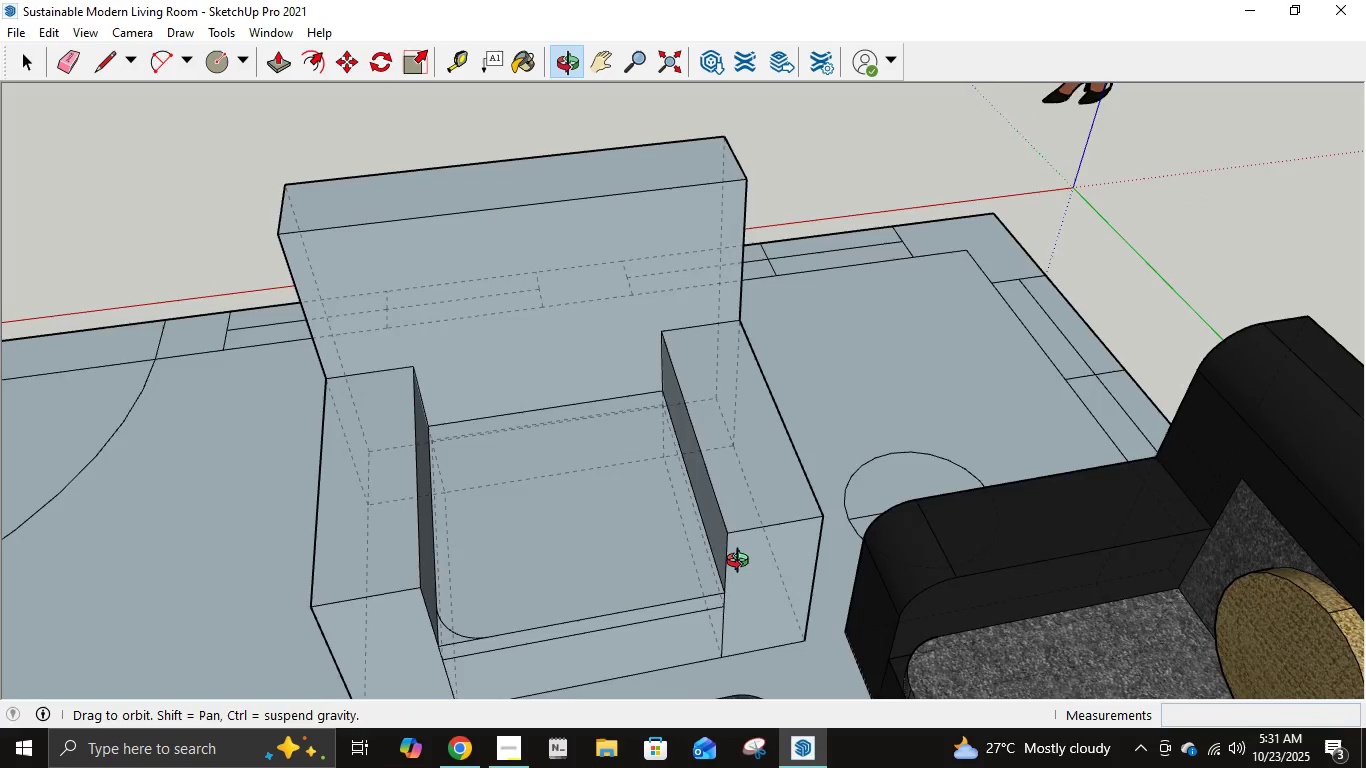 
scroll: coordinate [747, 557], scroll_direction: up, amount: 6.0
 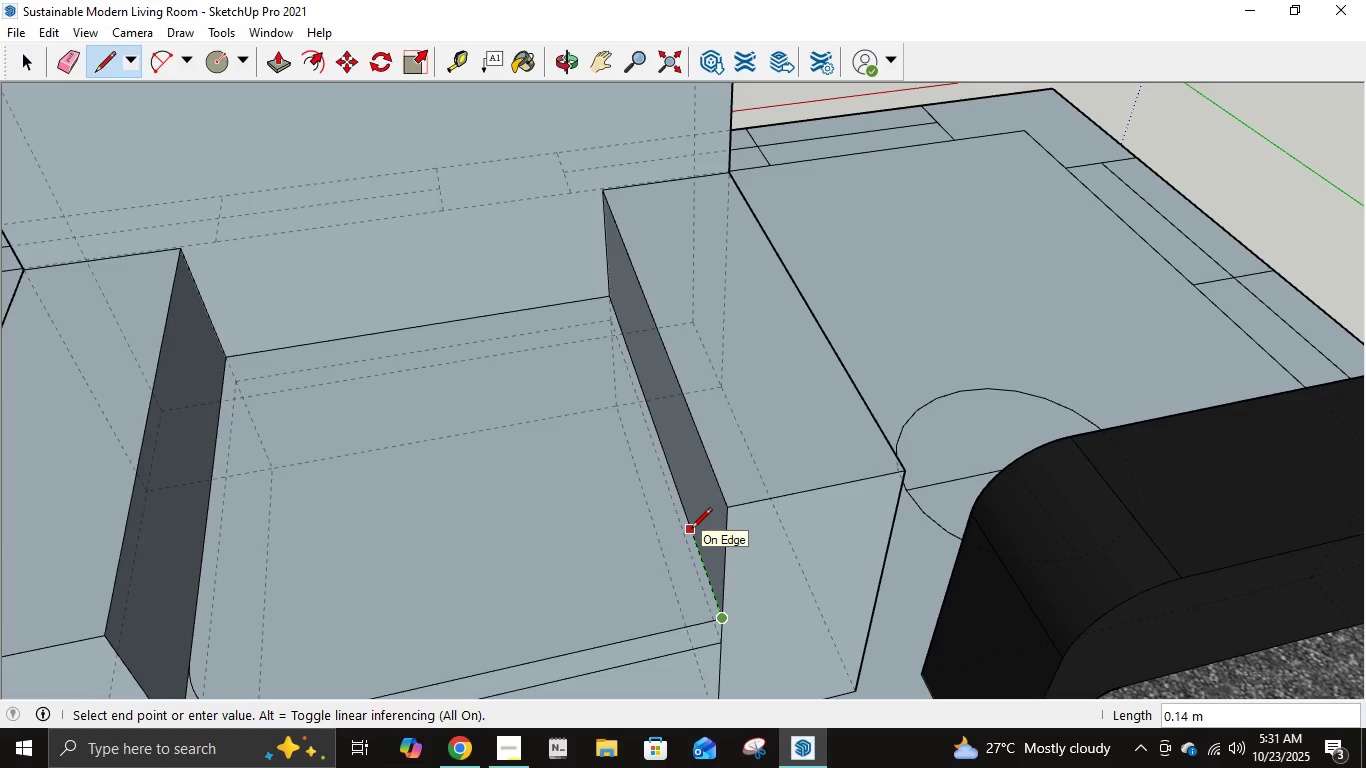 
key(NumpadDecimal)
 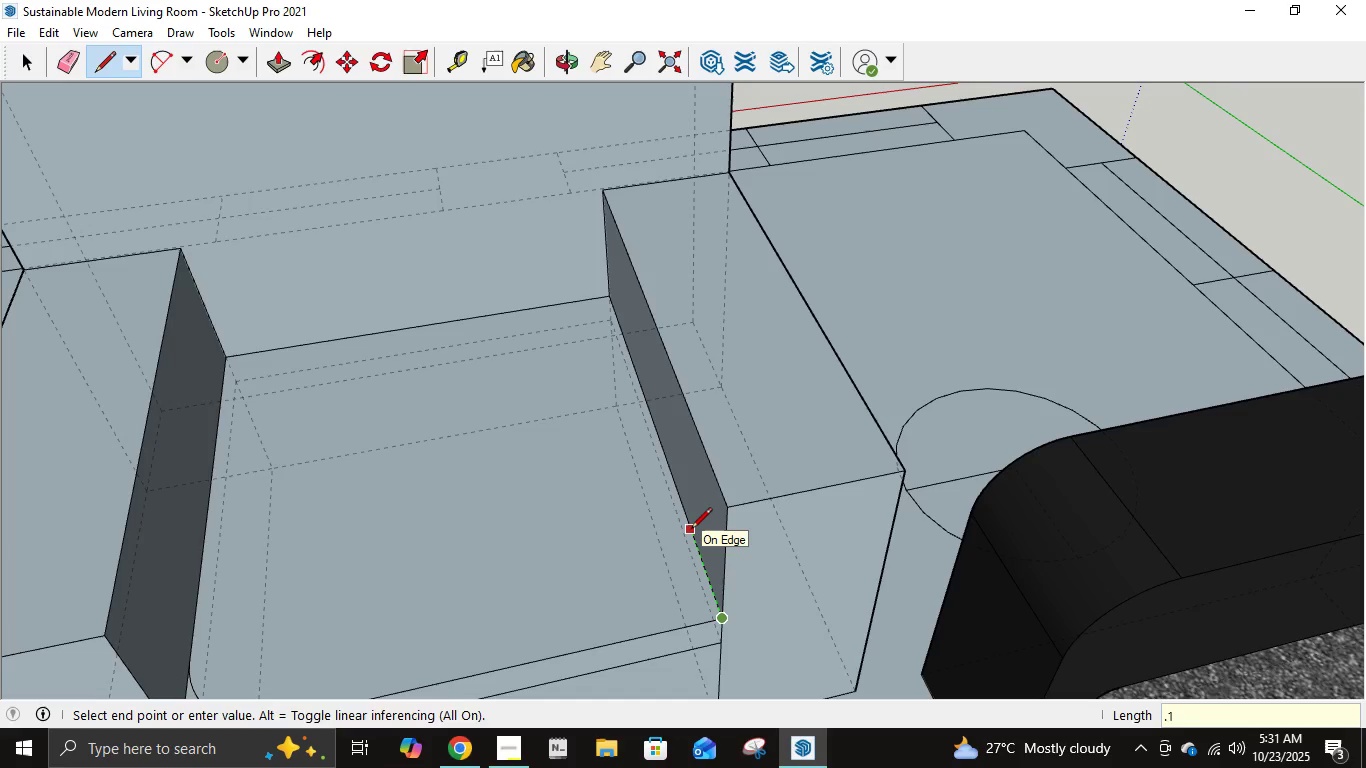 
key(Numpad1)
 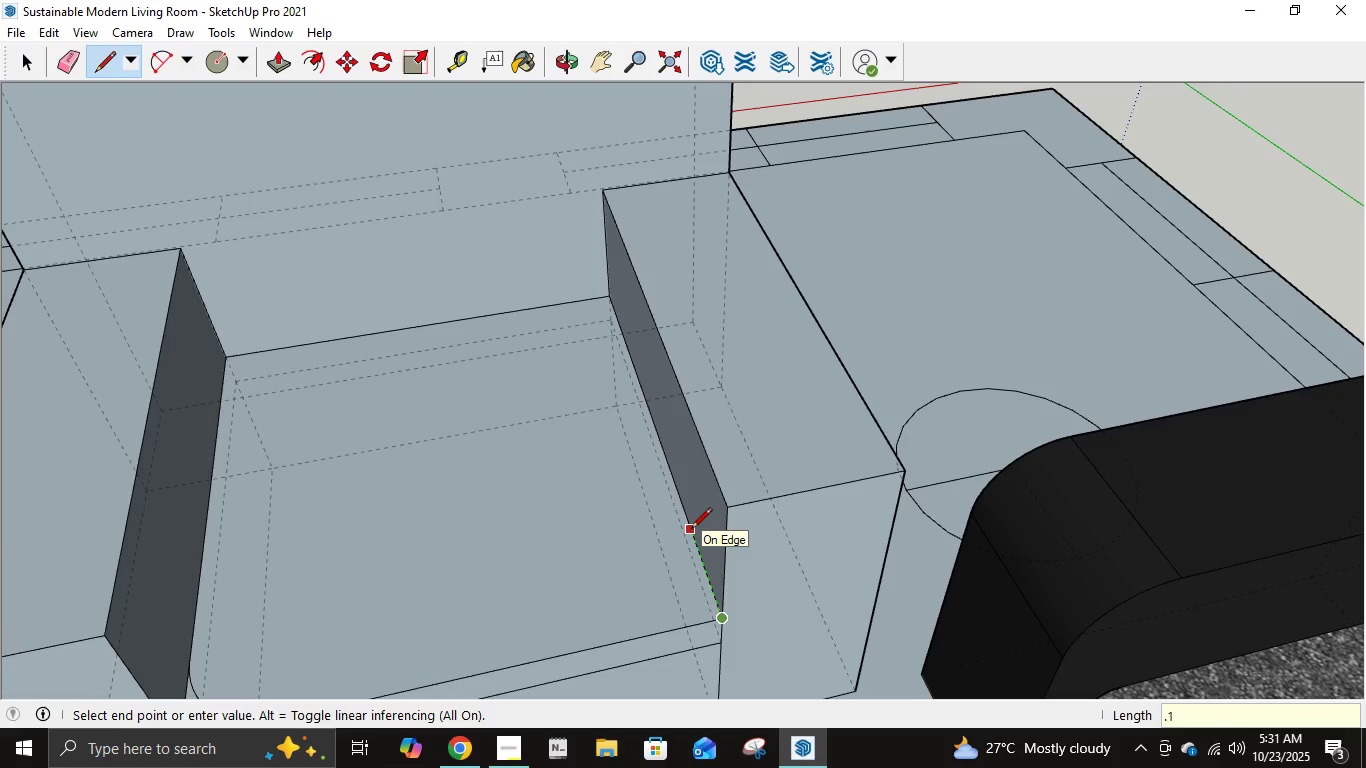 
key(NumpadEnter)
 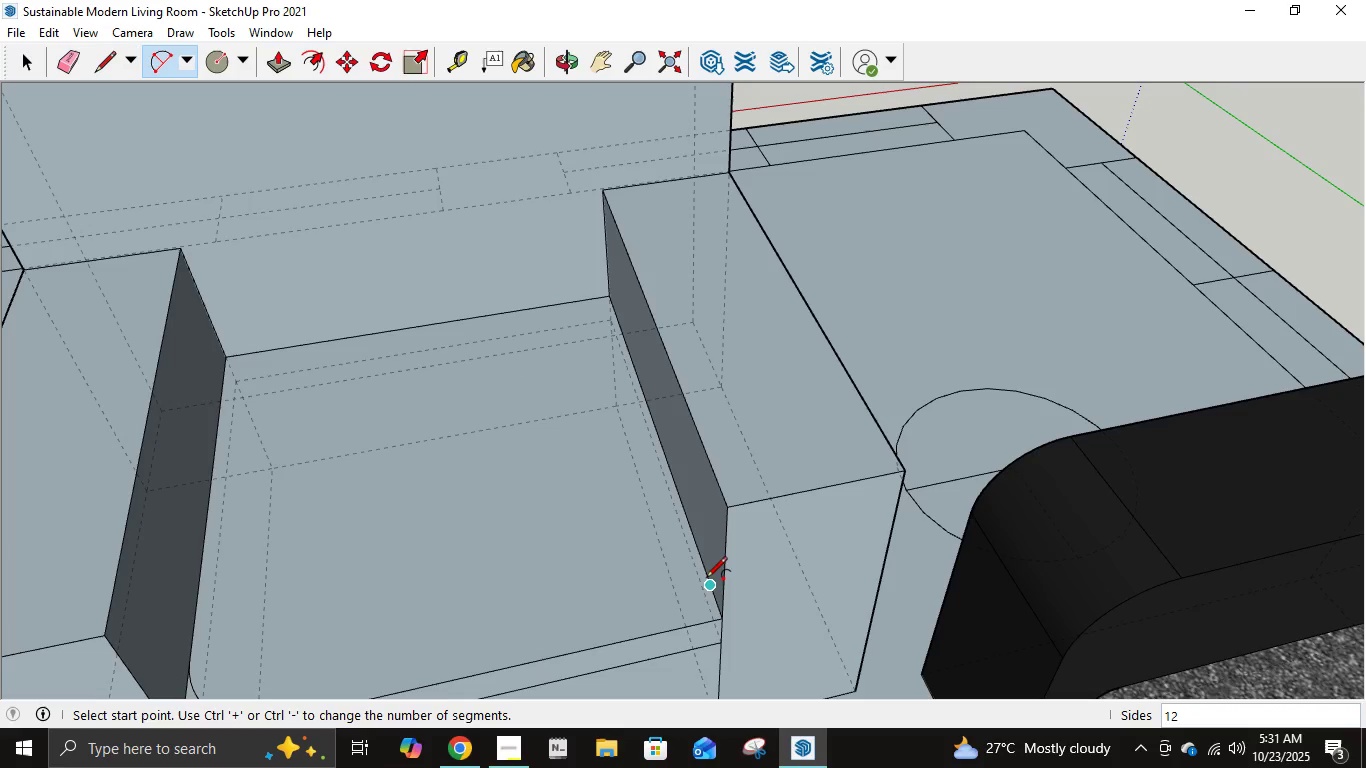 
left_click([700, 548])
 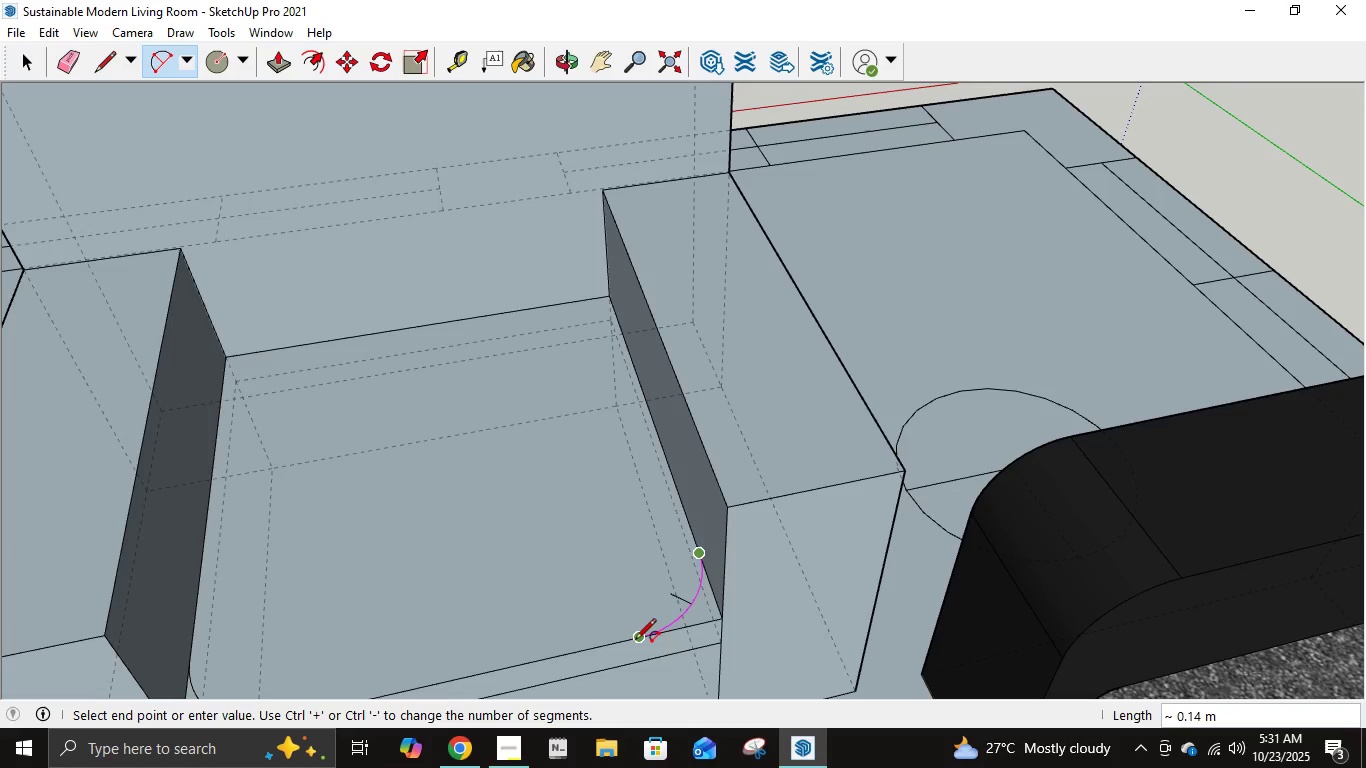 
left_click([638, 641])
 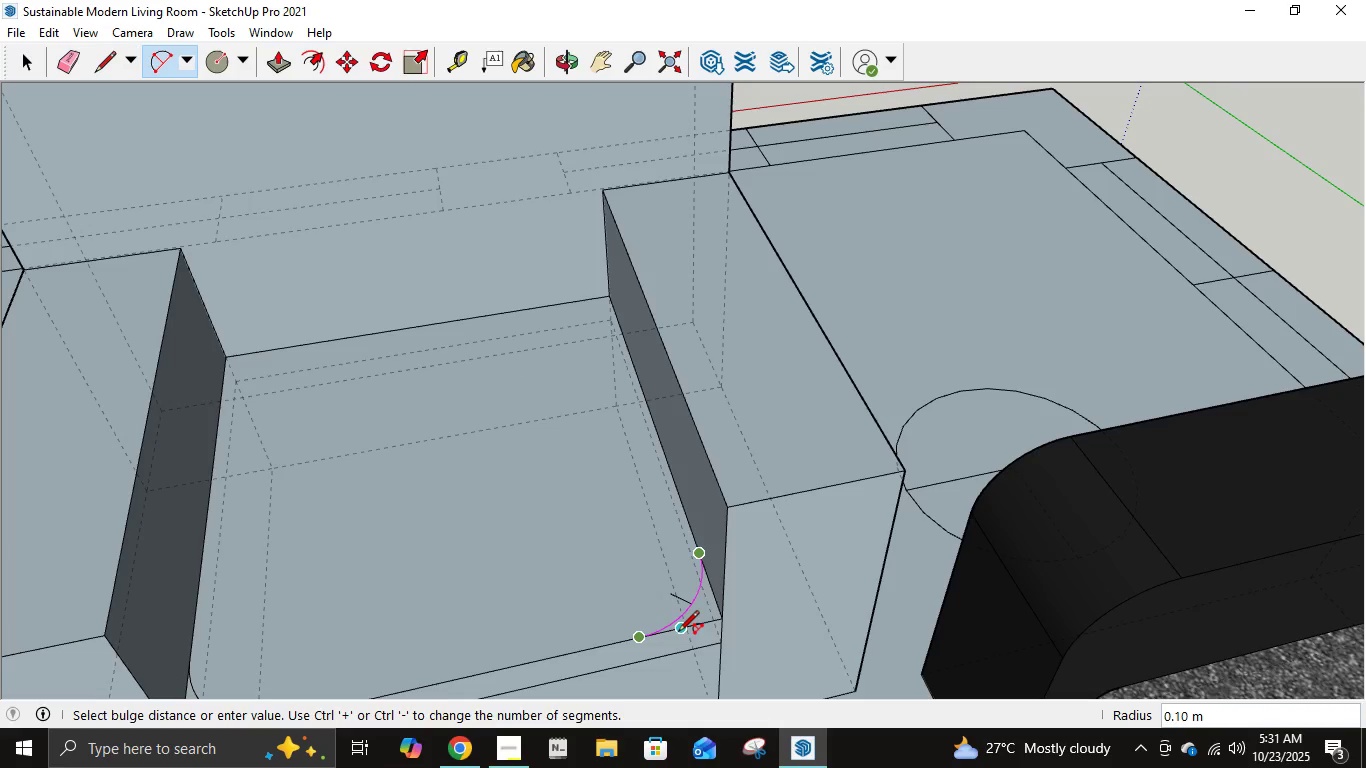 
left_click([678, 633])
 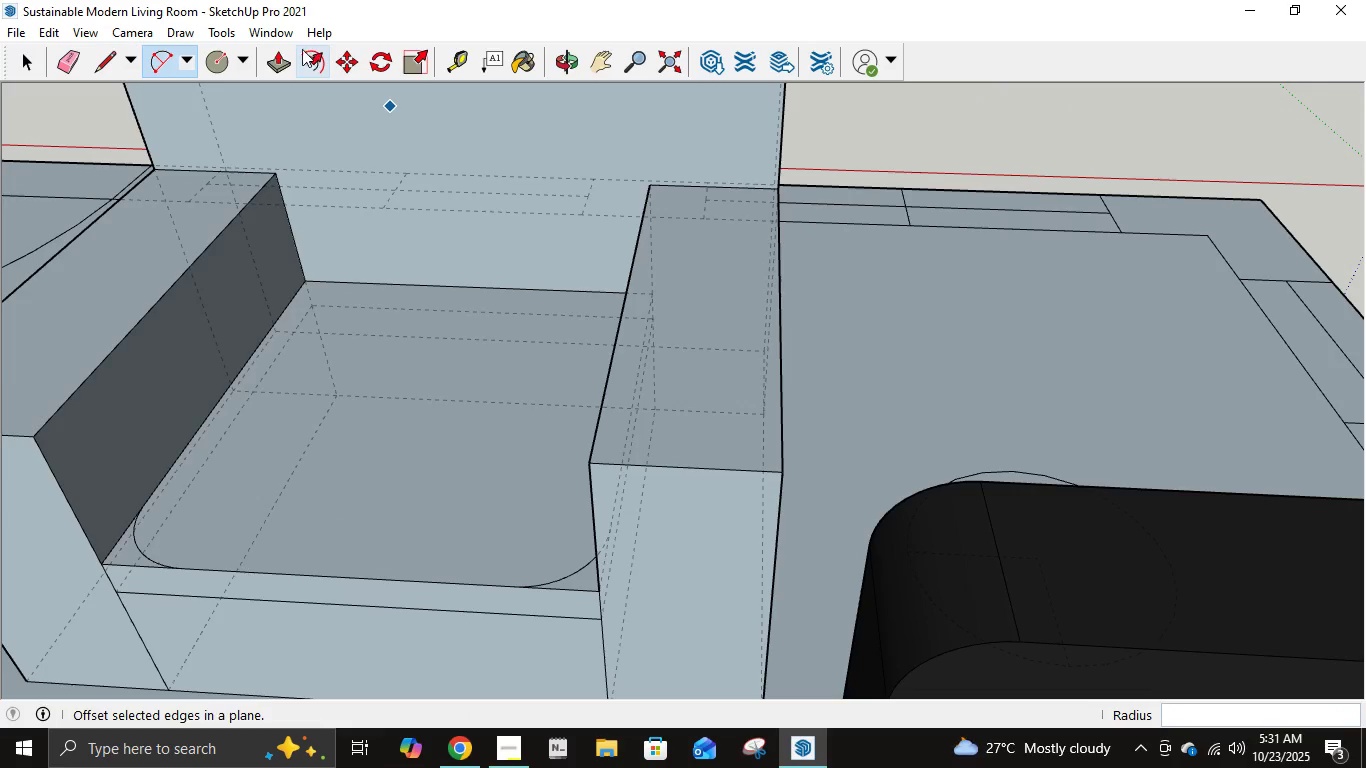 
wait(5.68)
 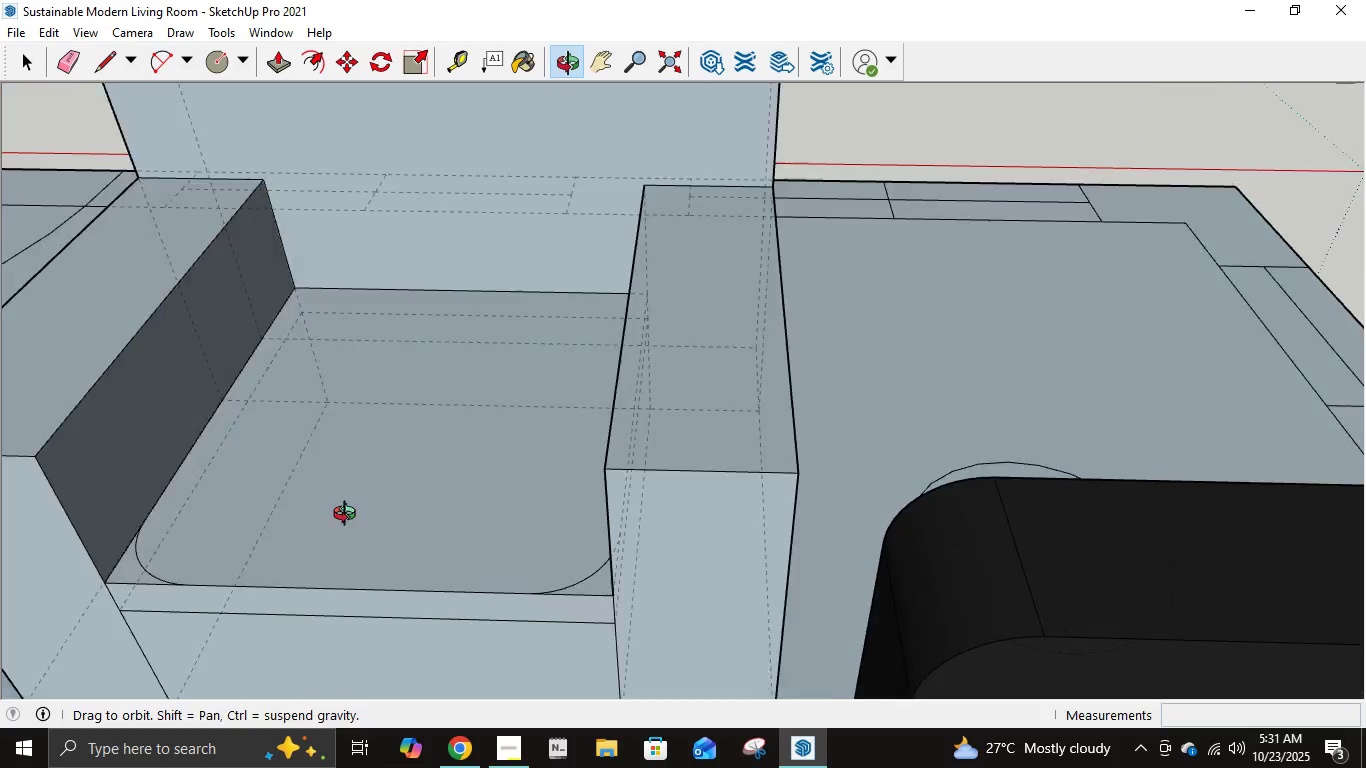 
left_click([281, 57])
 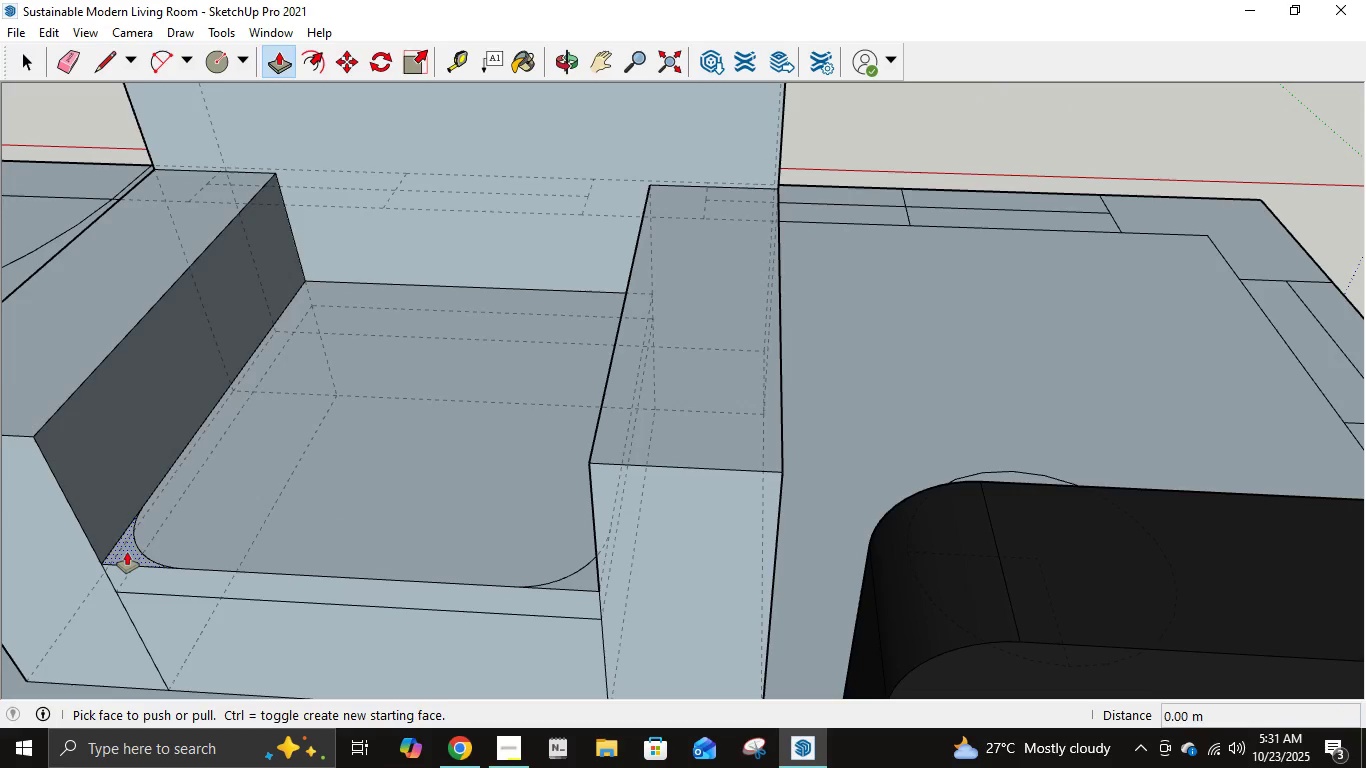 
left_click([127, 552])
 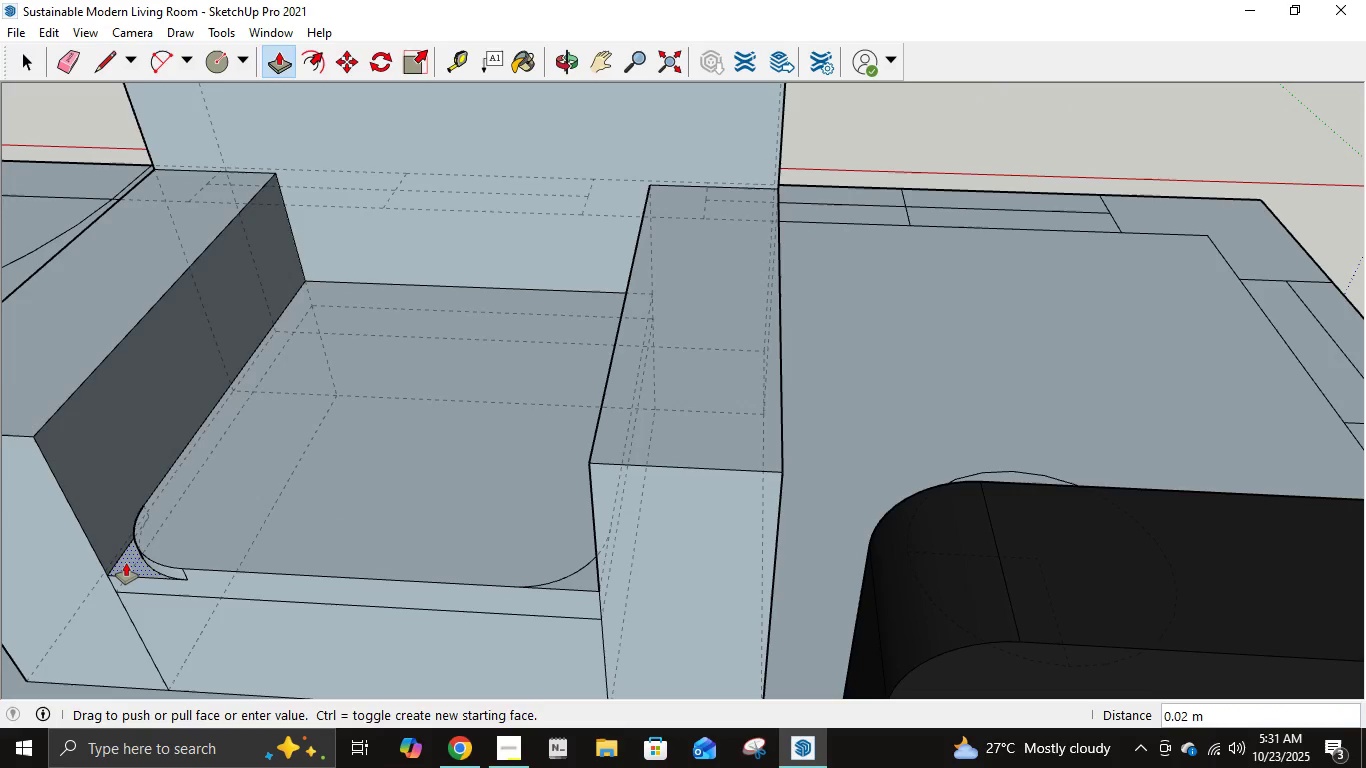 
key(NumpadDecimal)
 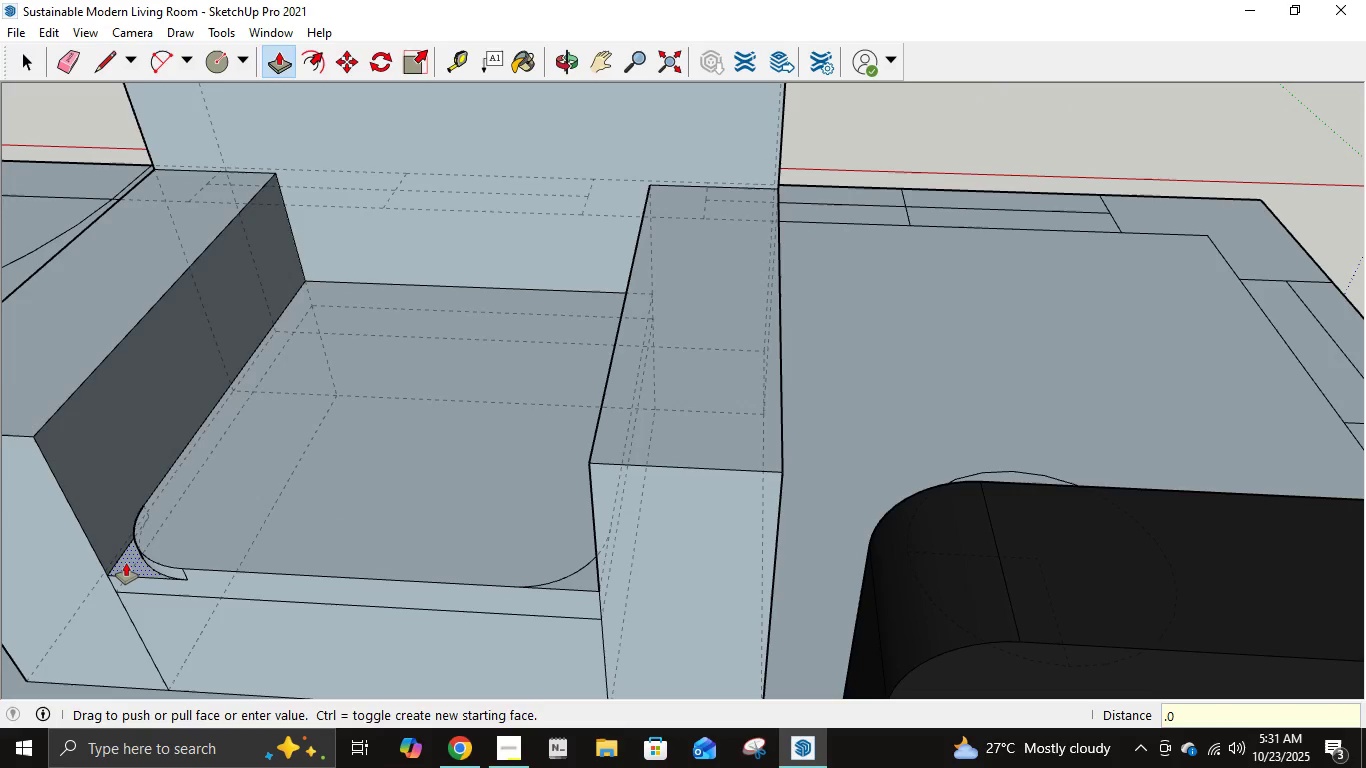 
key(Numpad0)
 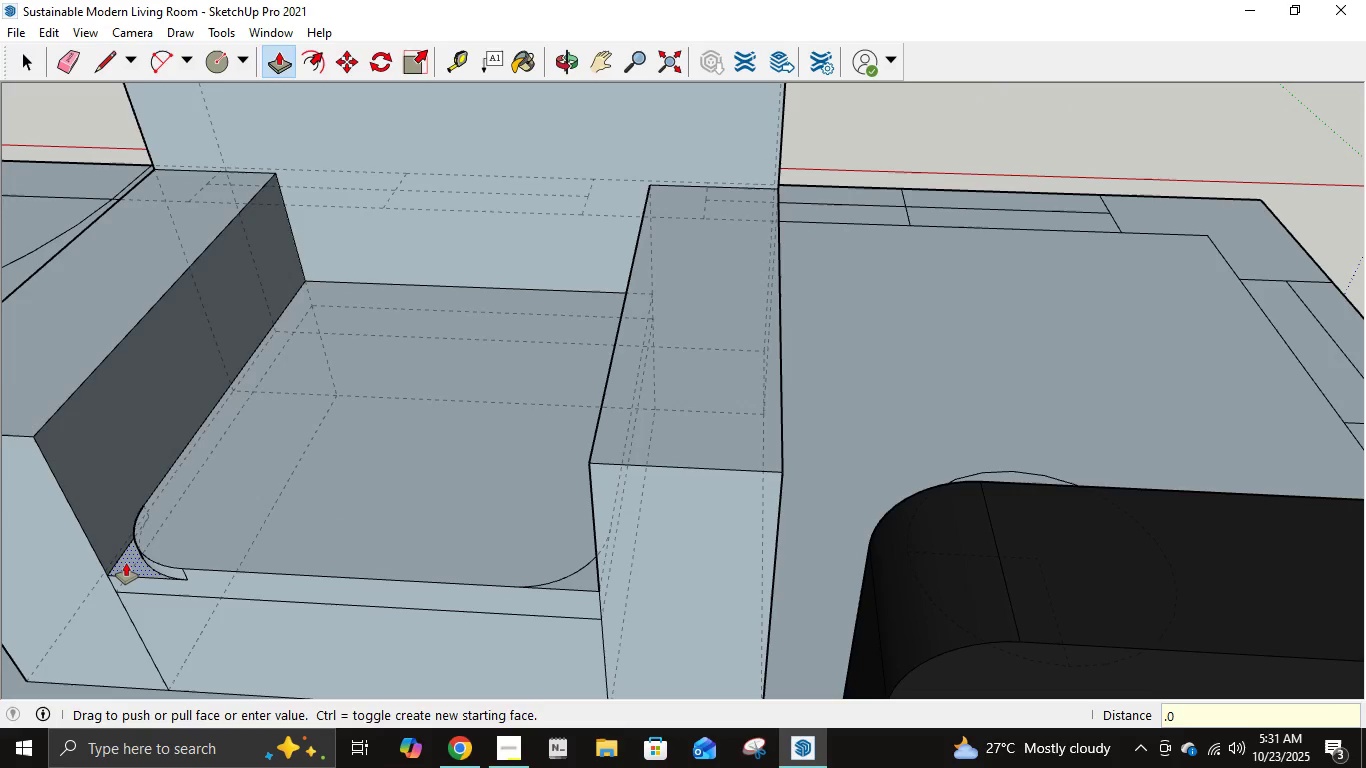 
key(Numpad4)
 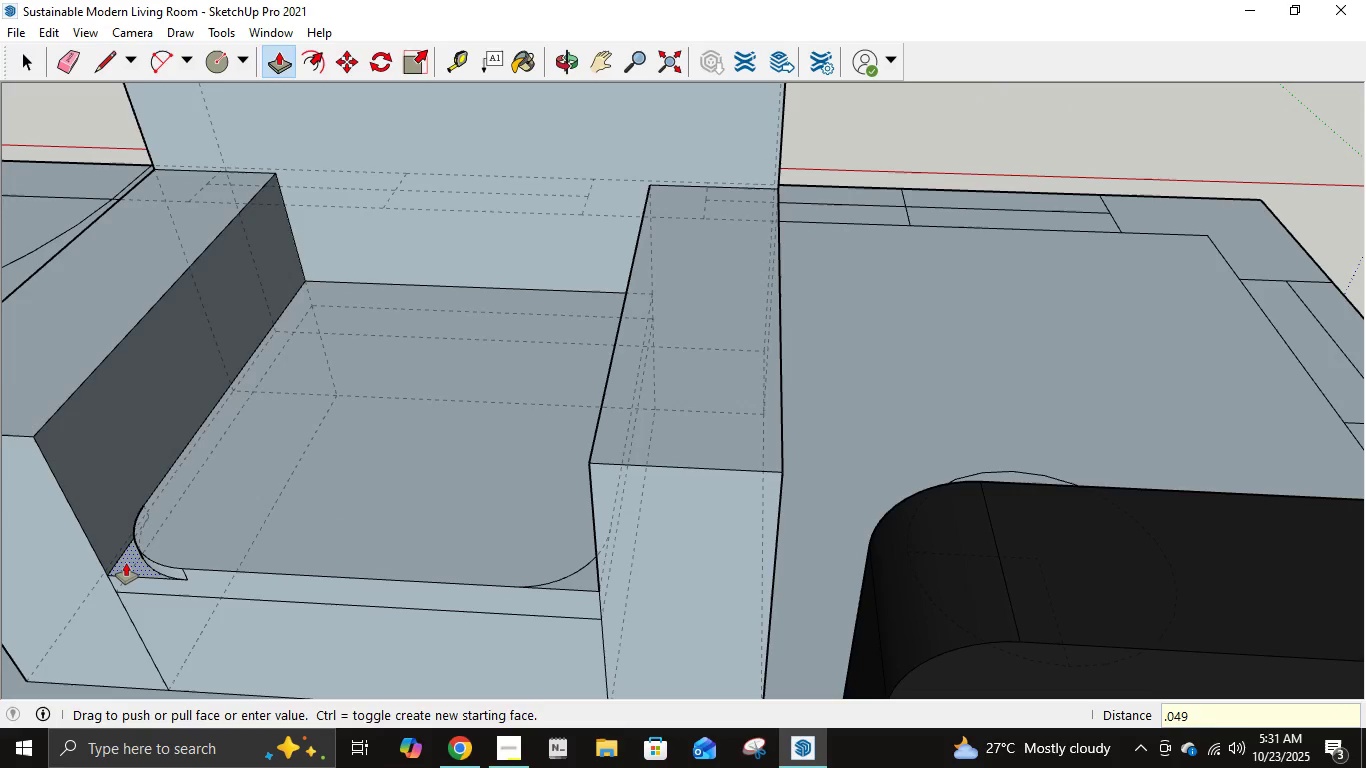 
key(Numpad9)
 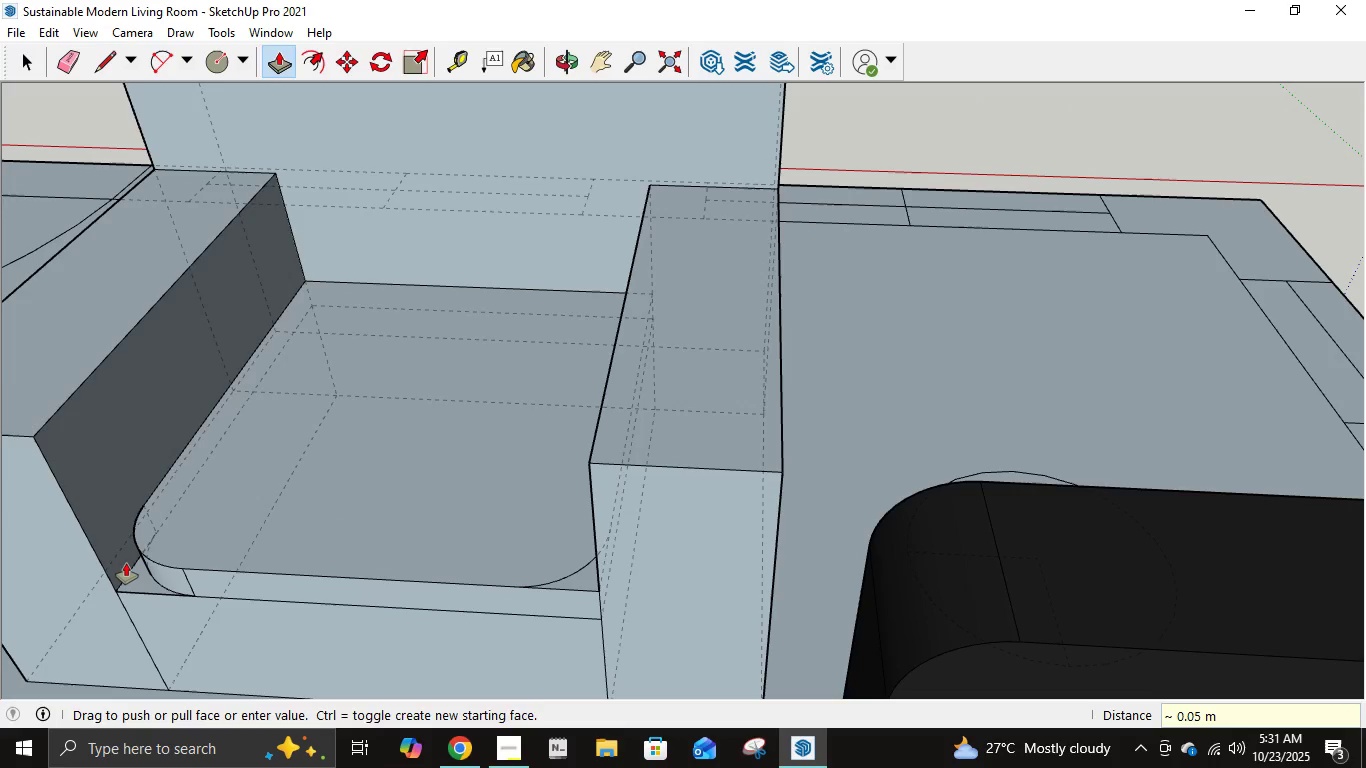 
key(NumpadEnter)
 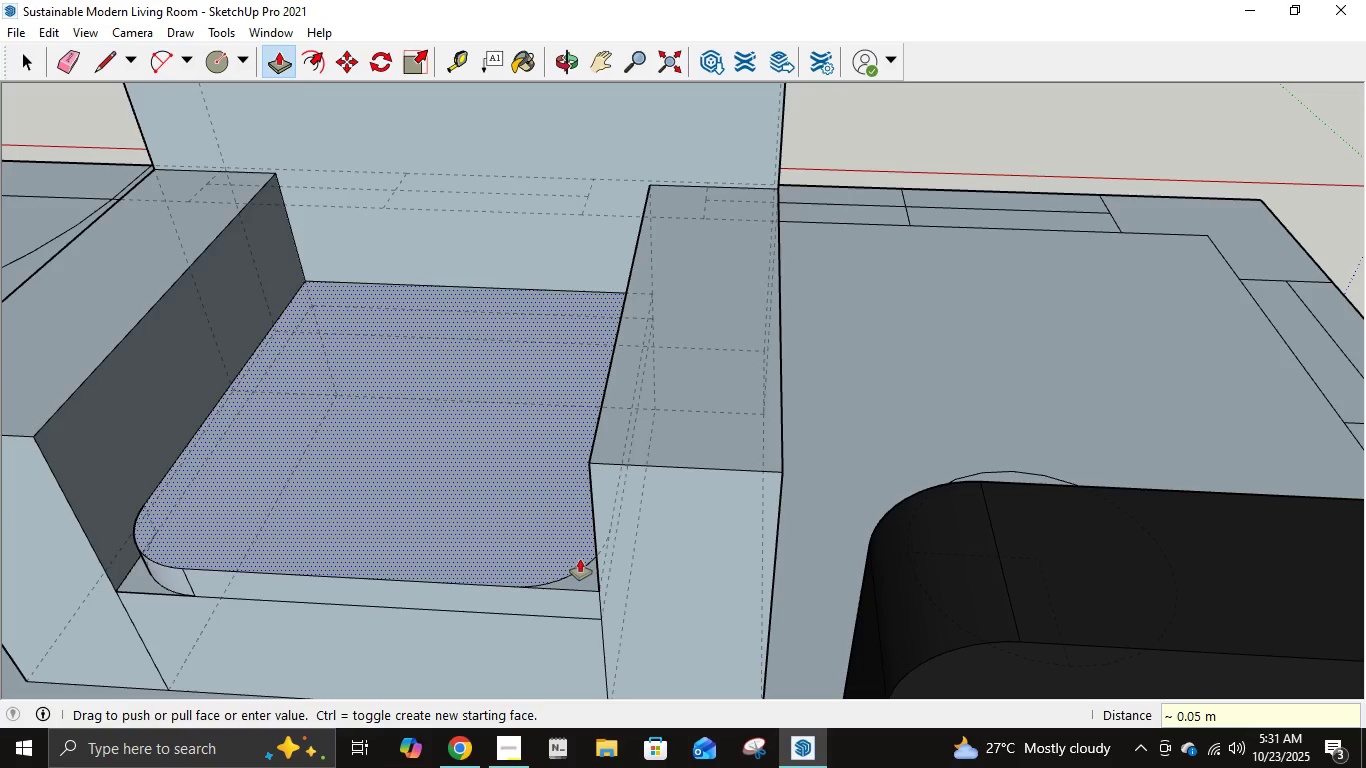 
left_click([585, 574])
 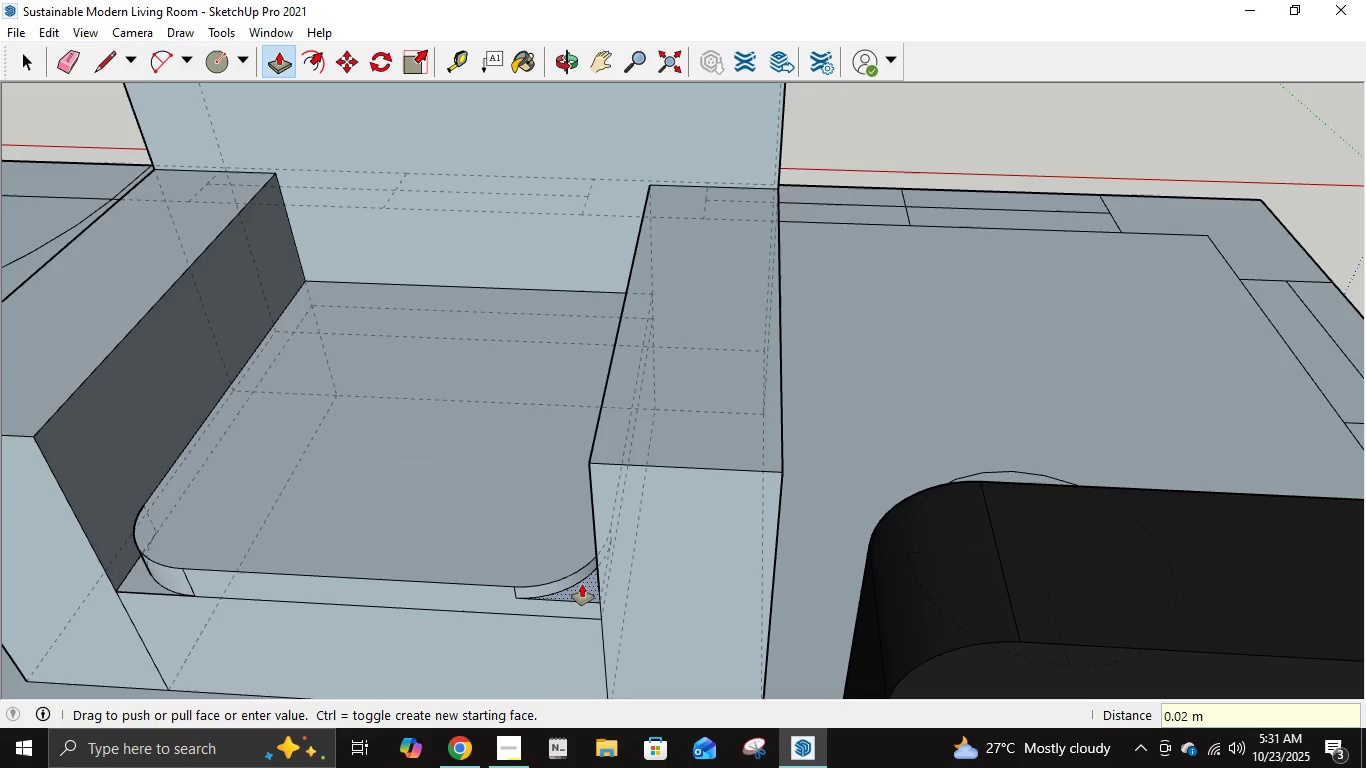 
key(NumpadDecimal)
 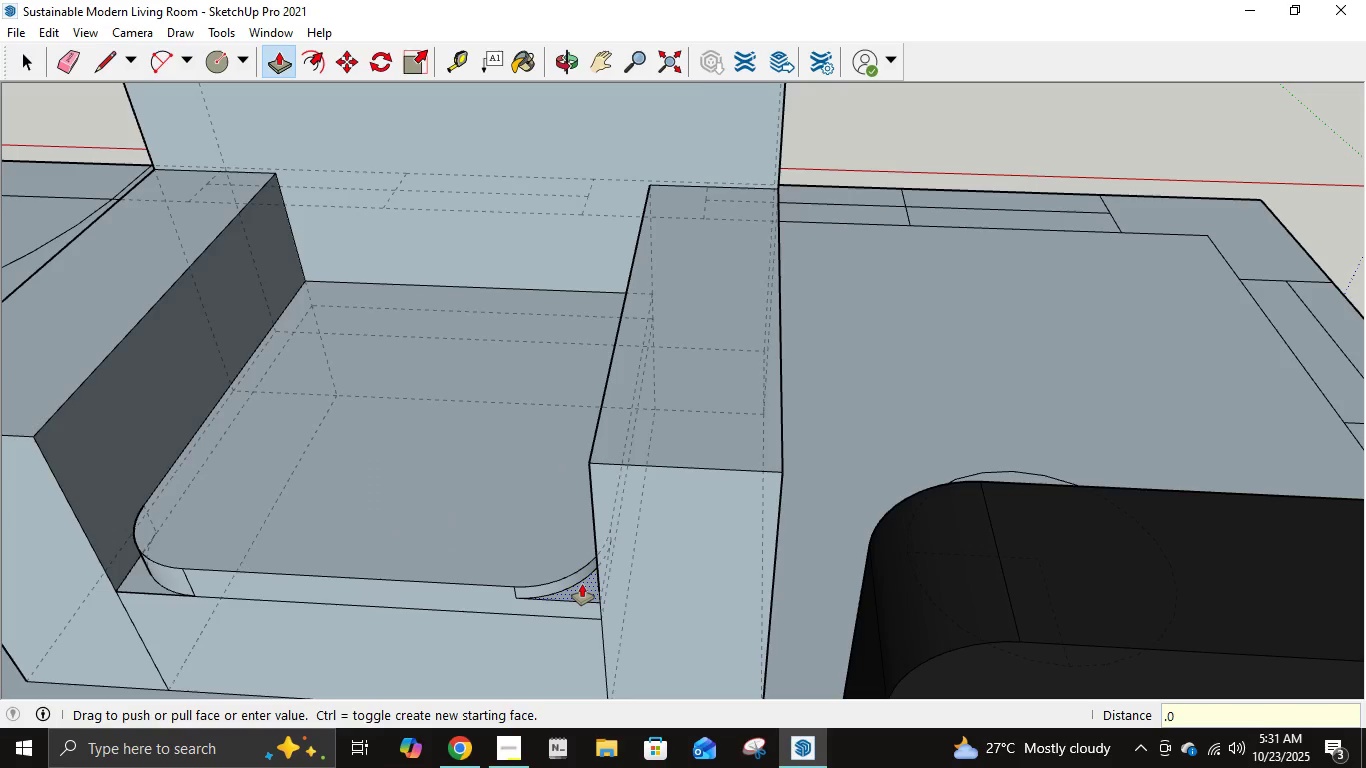 
key(Numpad0)
 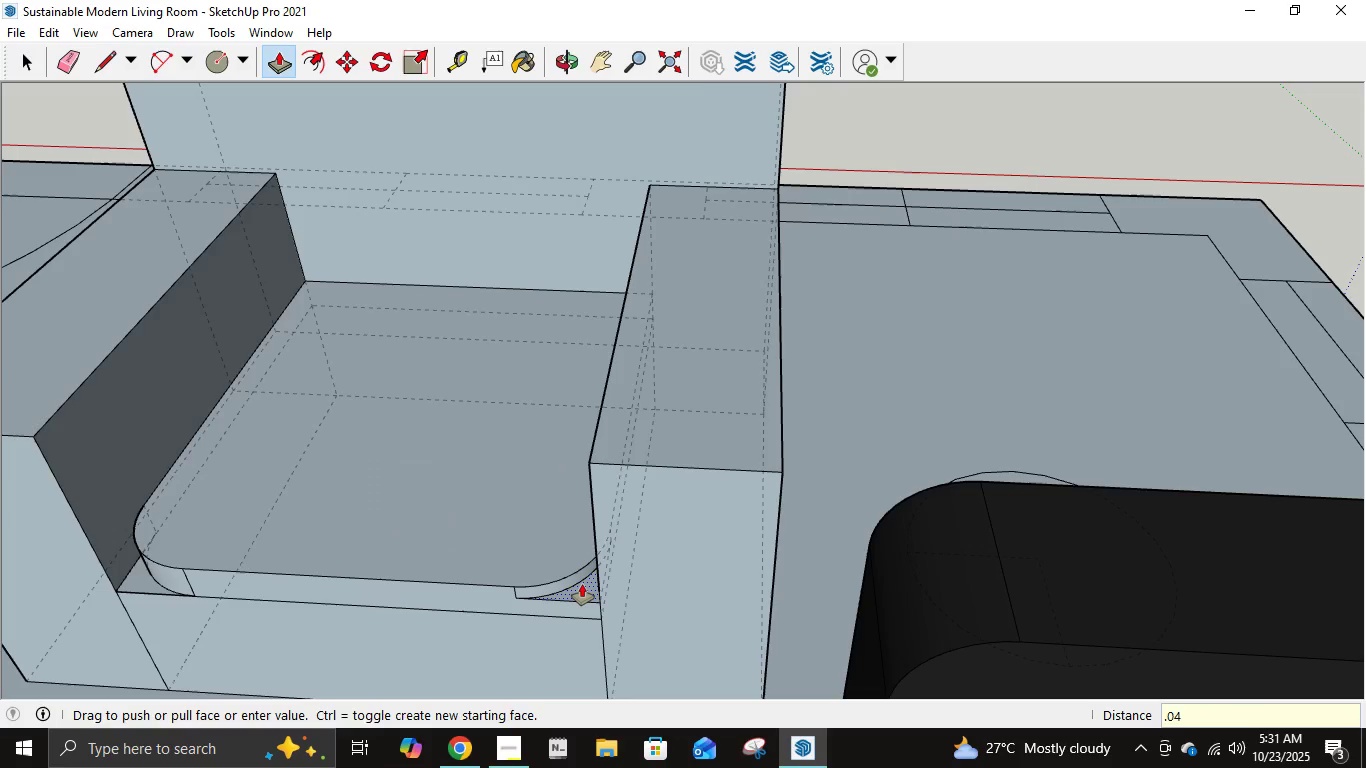 
key(Numpad4)
 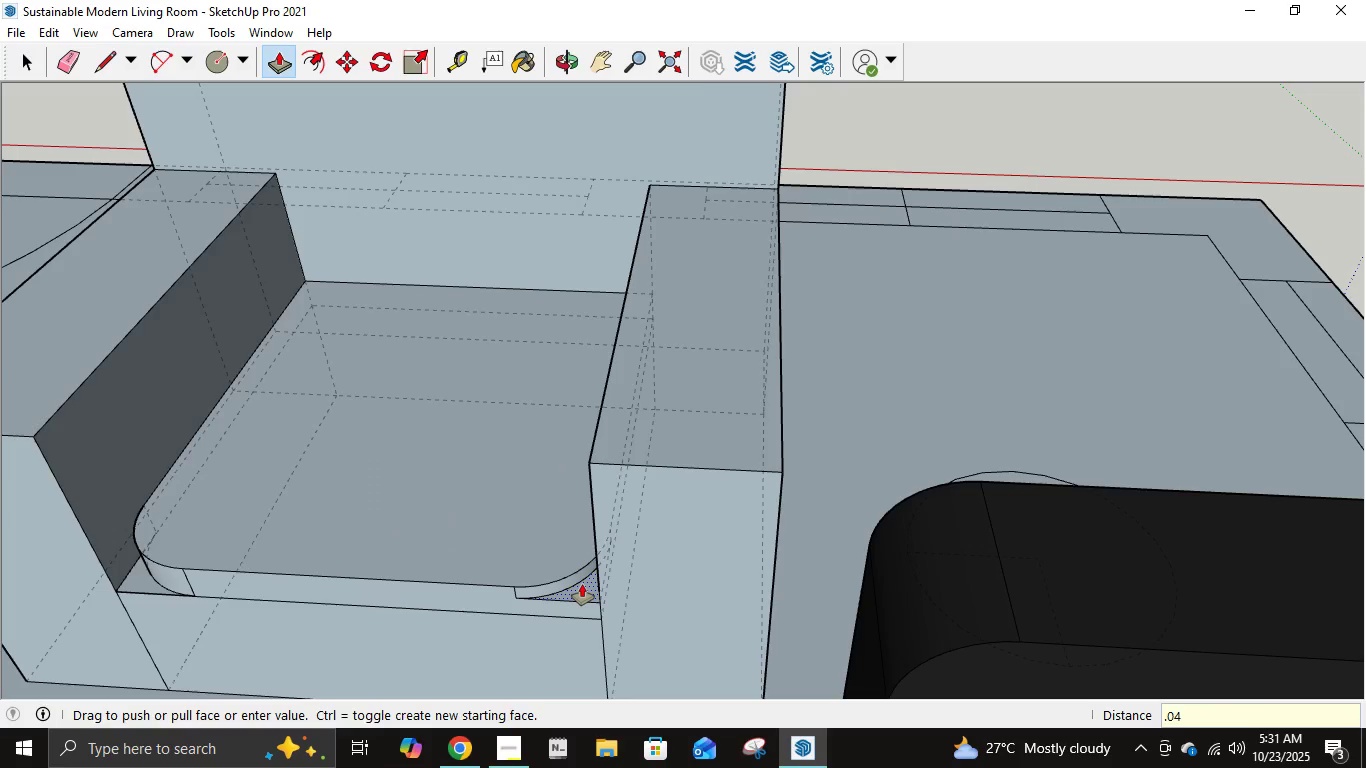 
key(Numpad9)
 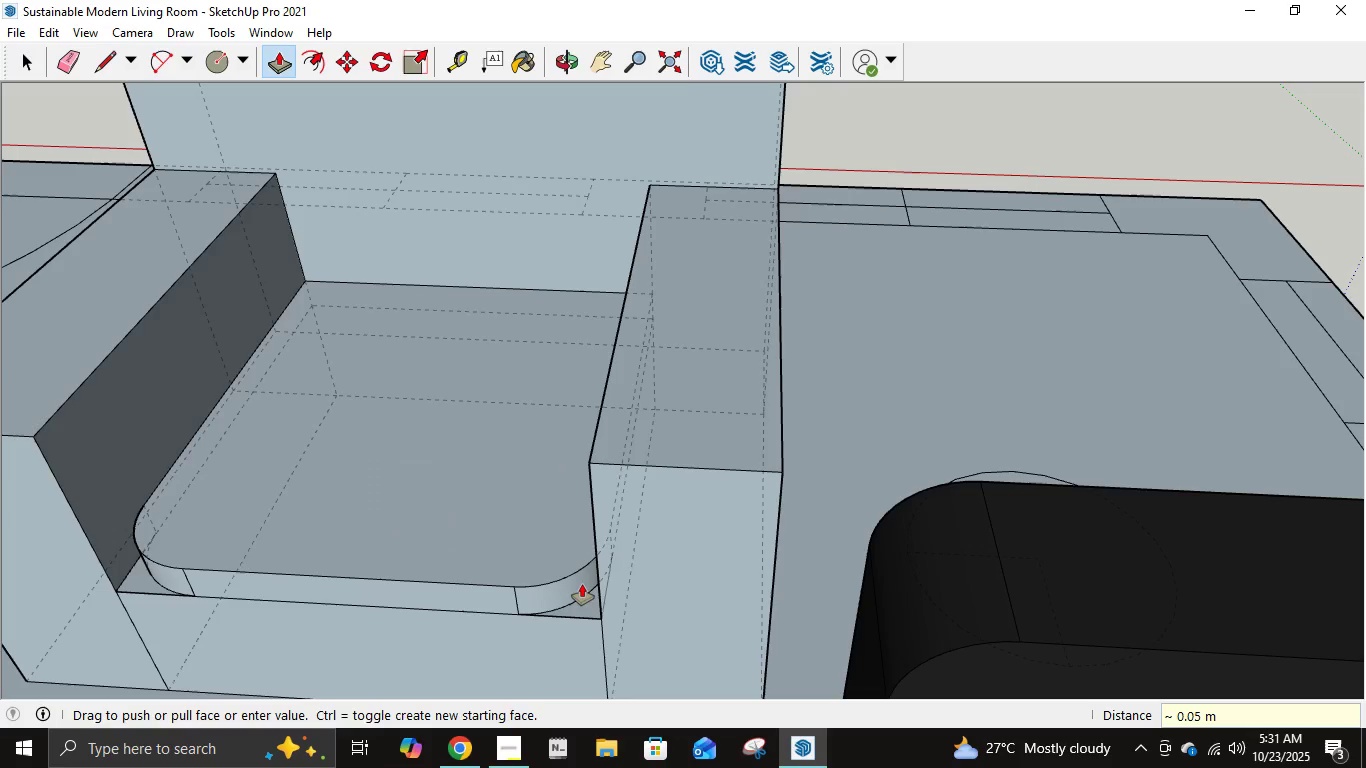 
key(NumpadEnter)
 